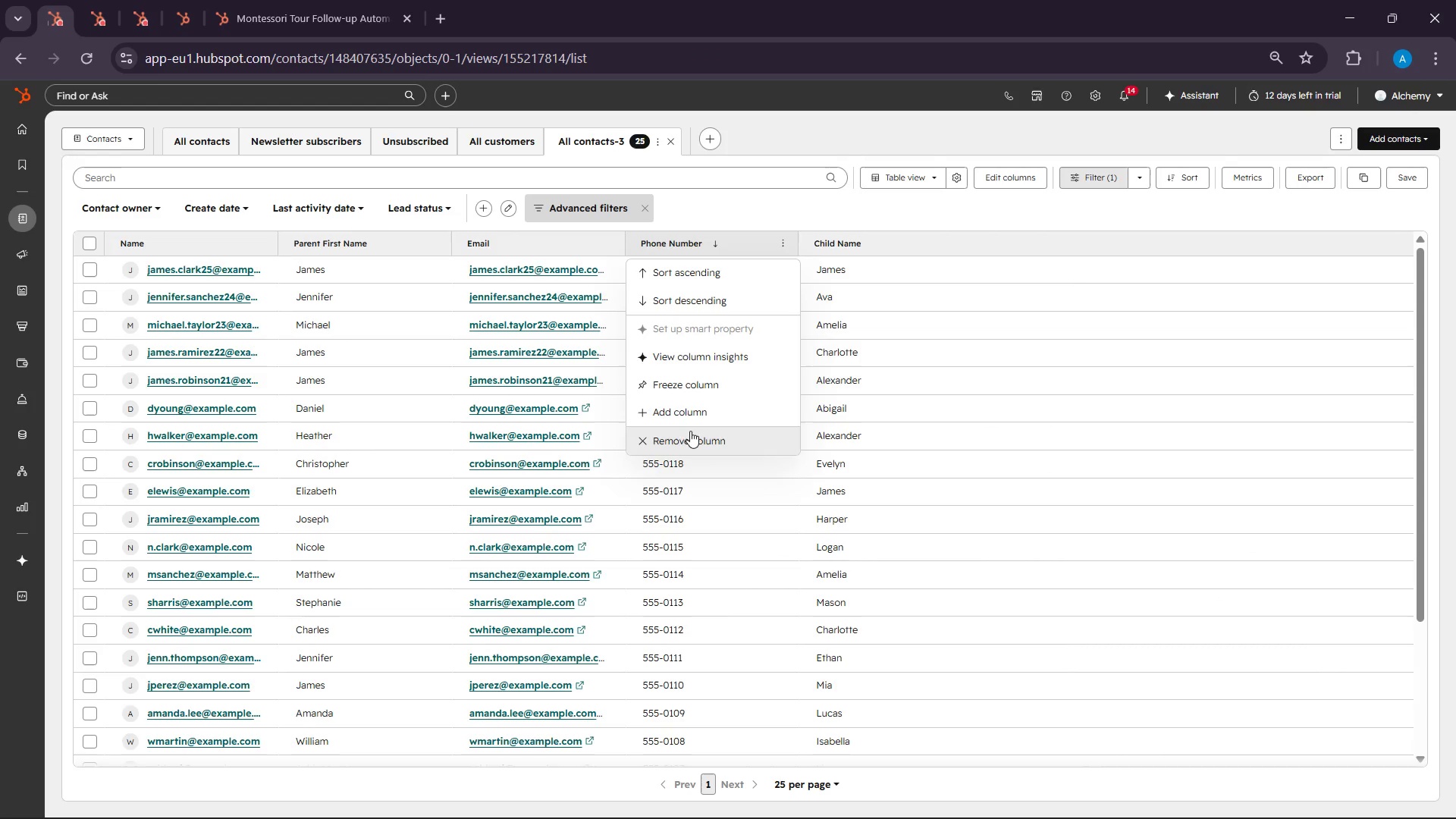 
left_click([686, 412])
 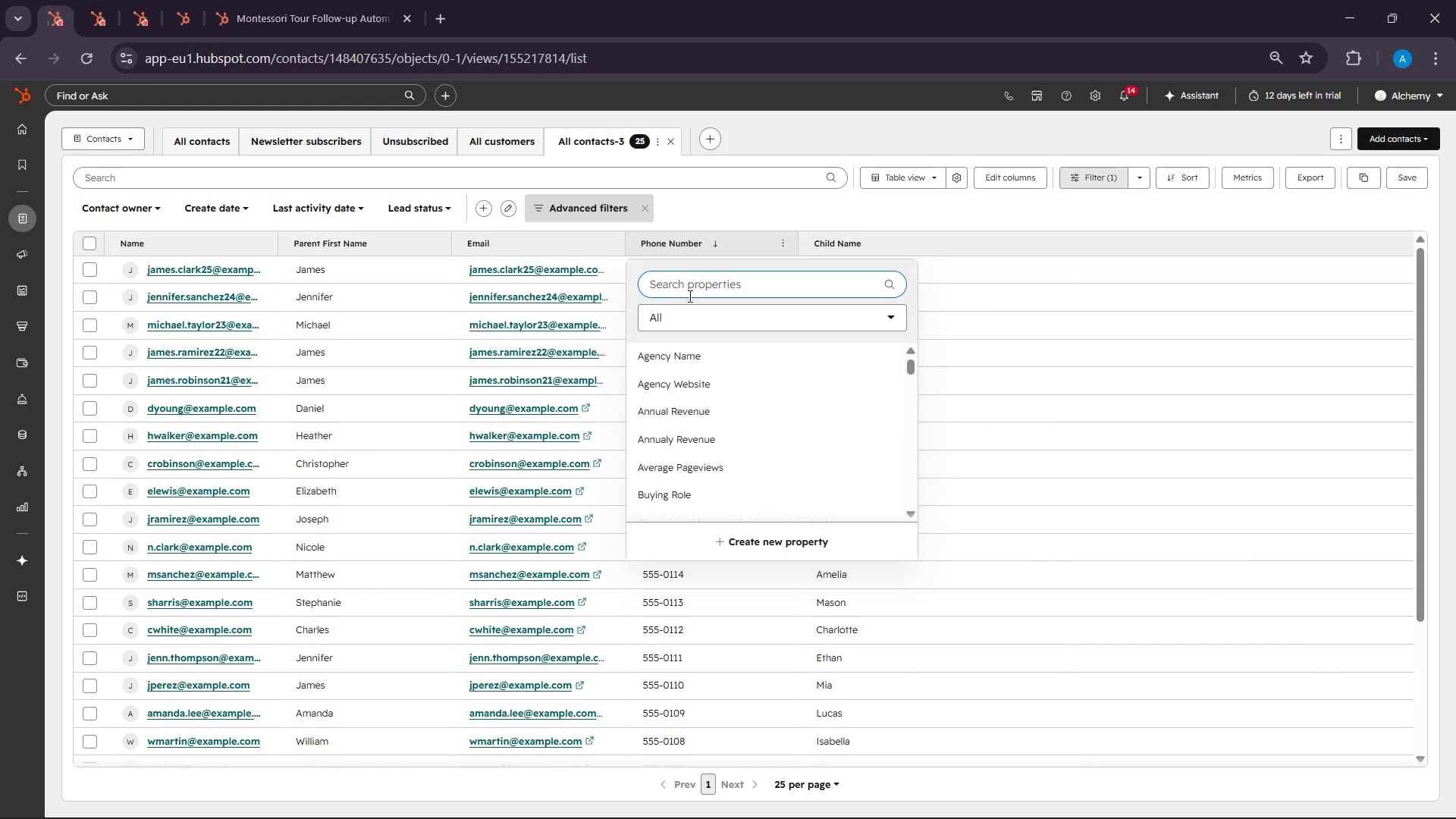 
key(Control+V)
 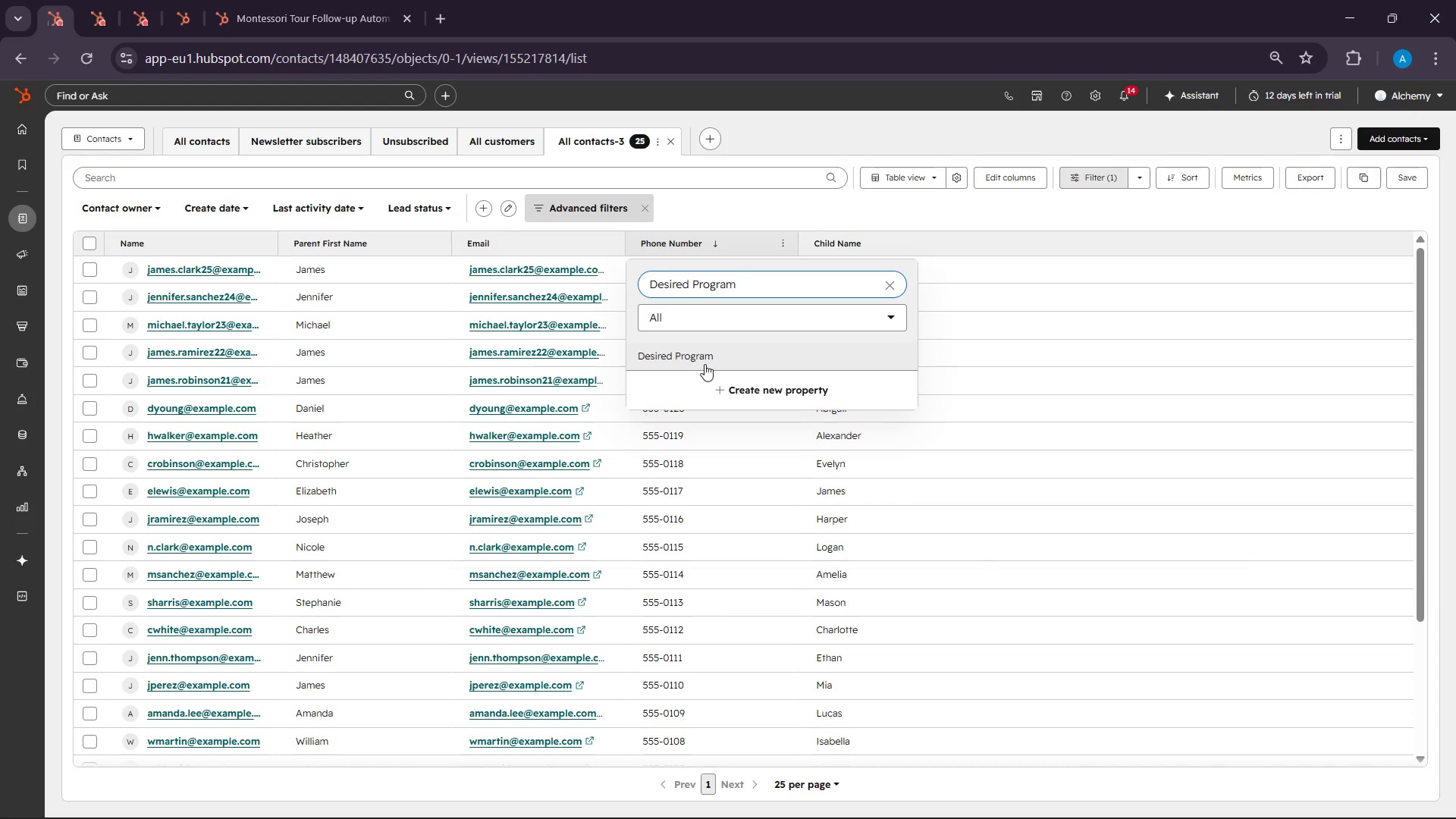 
left_click([704, 364])
 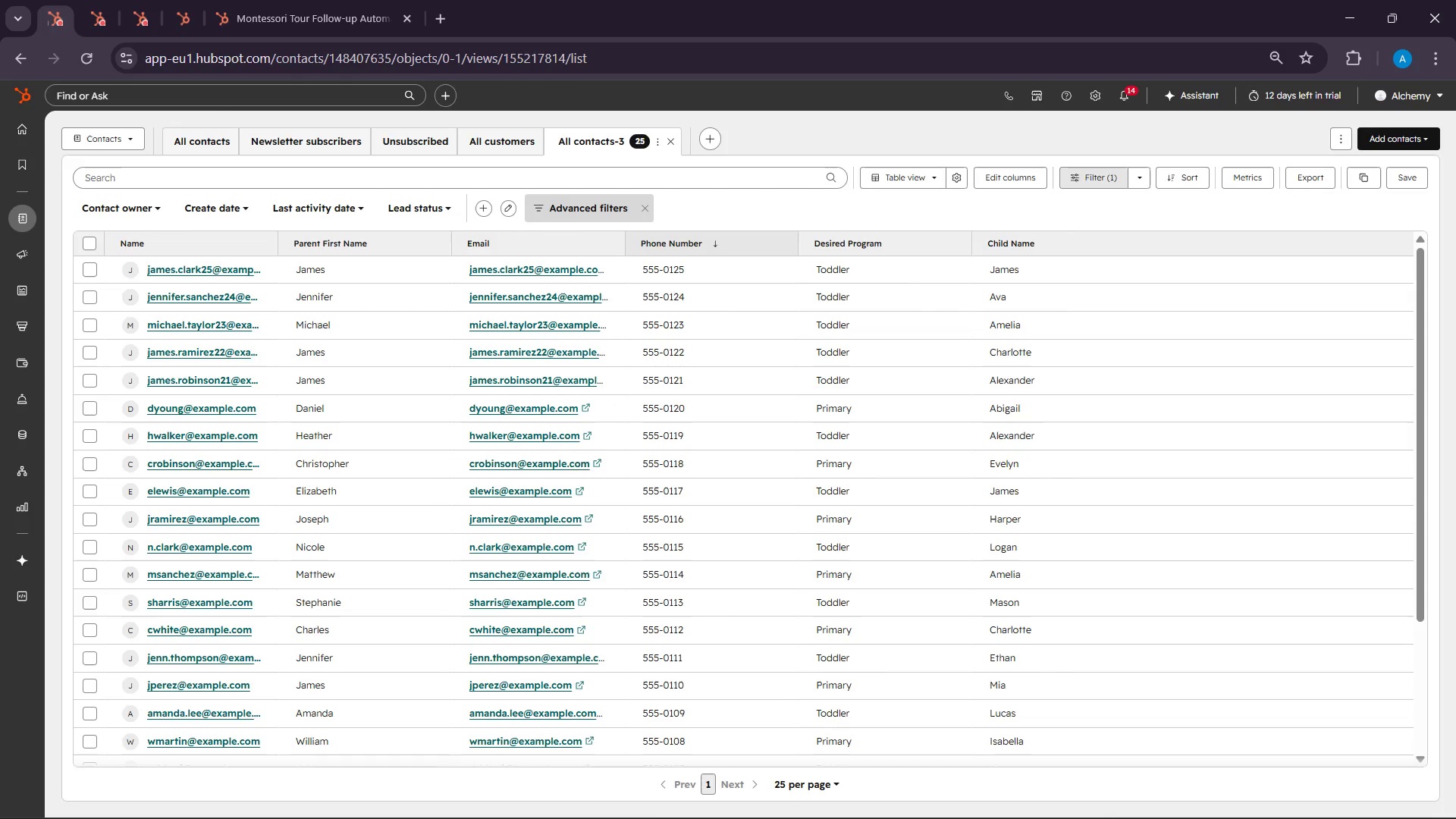 
left_click([1082, 804])
 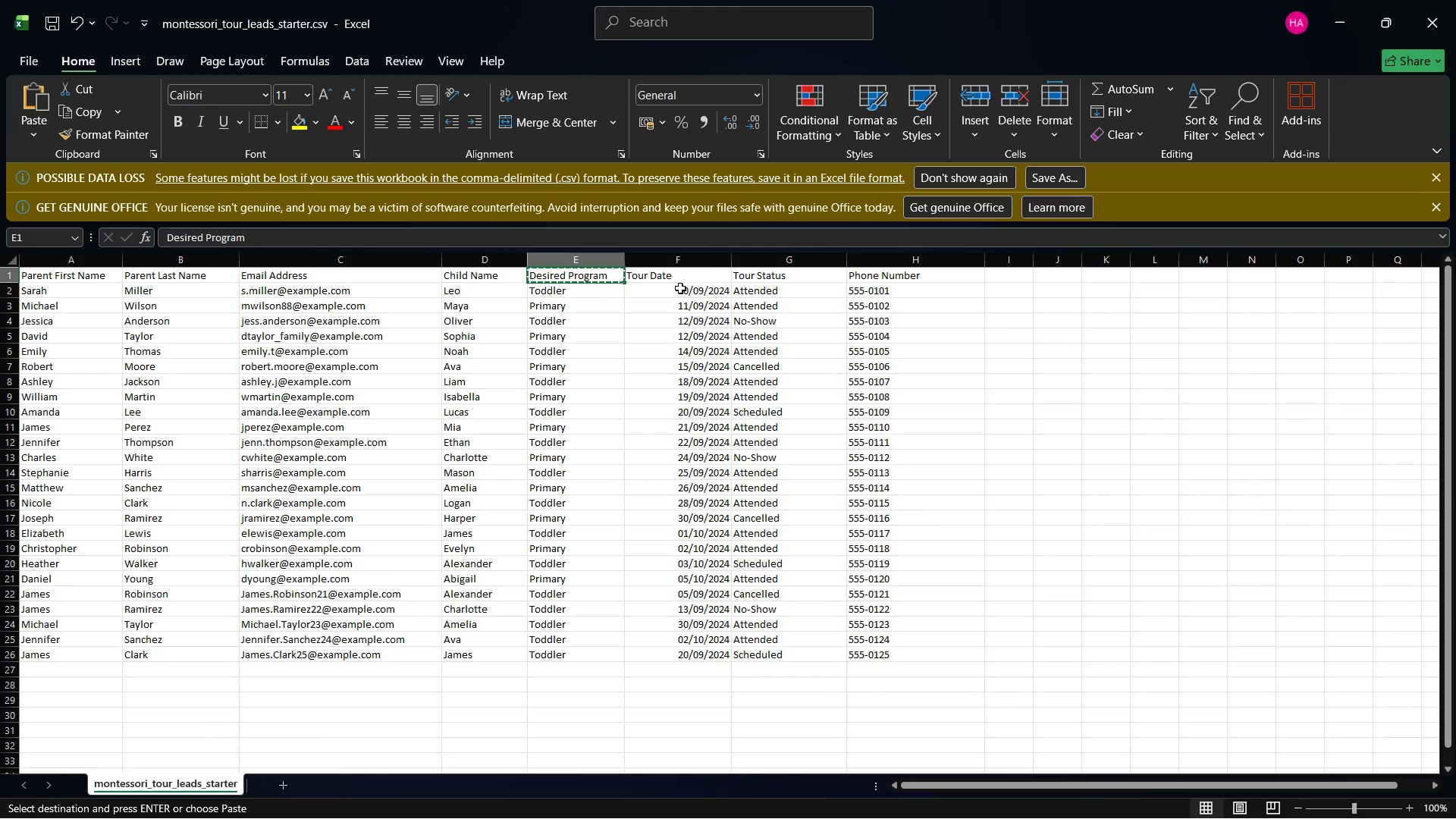 
left_click([673, 284])
 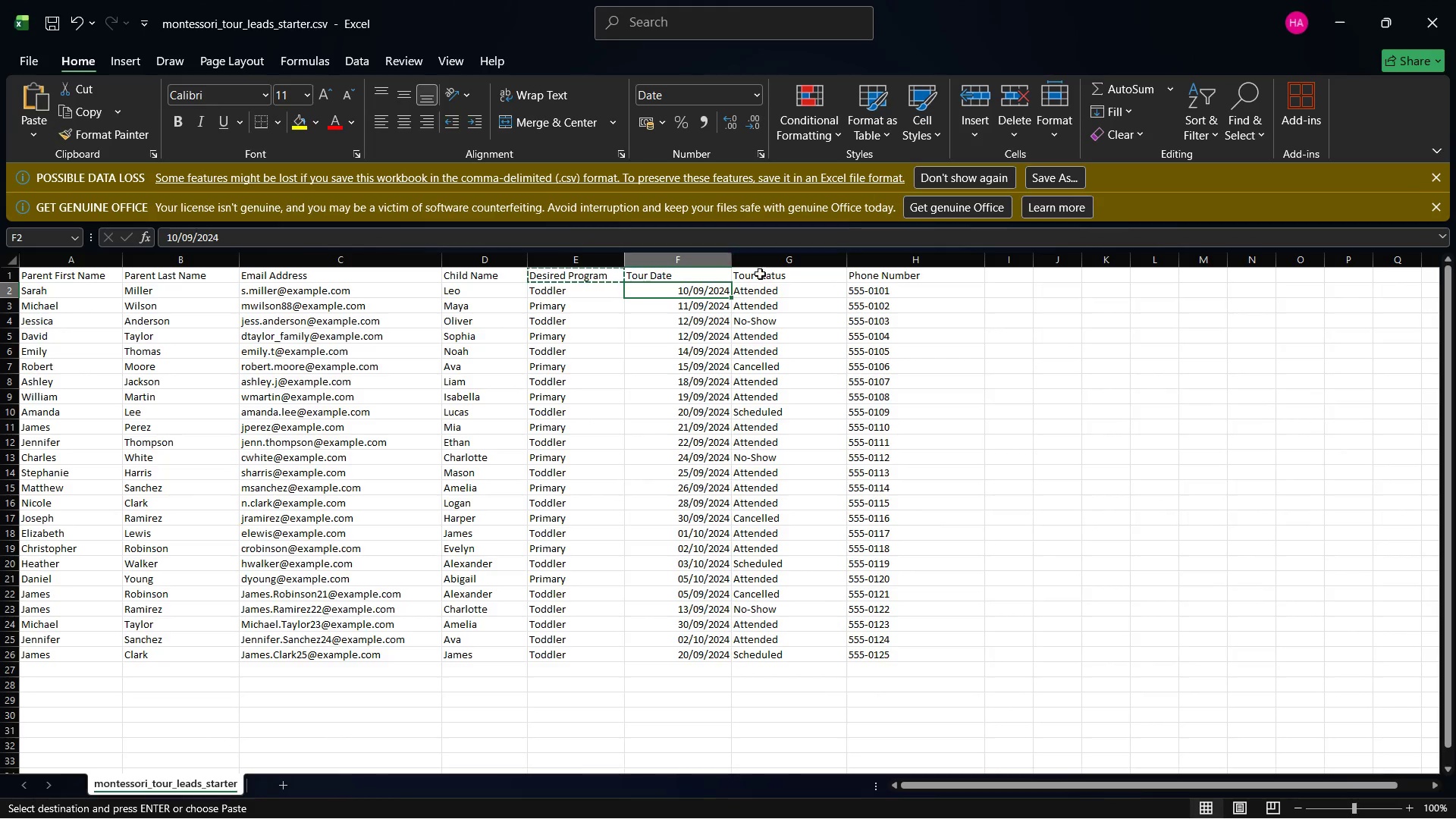 
left_click([760, 278])
 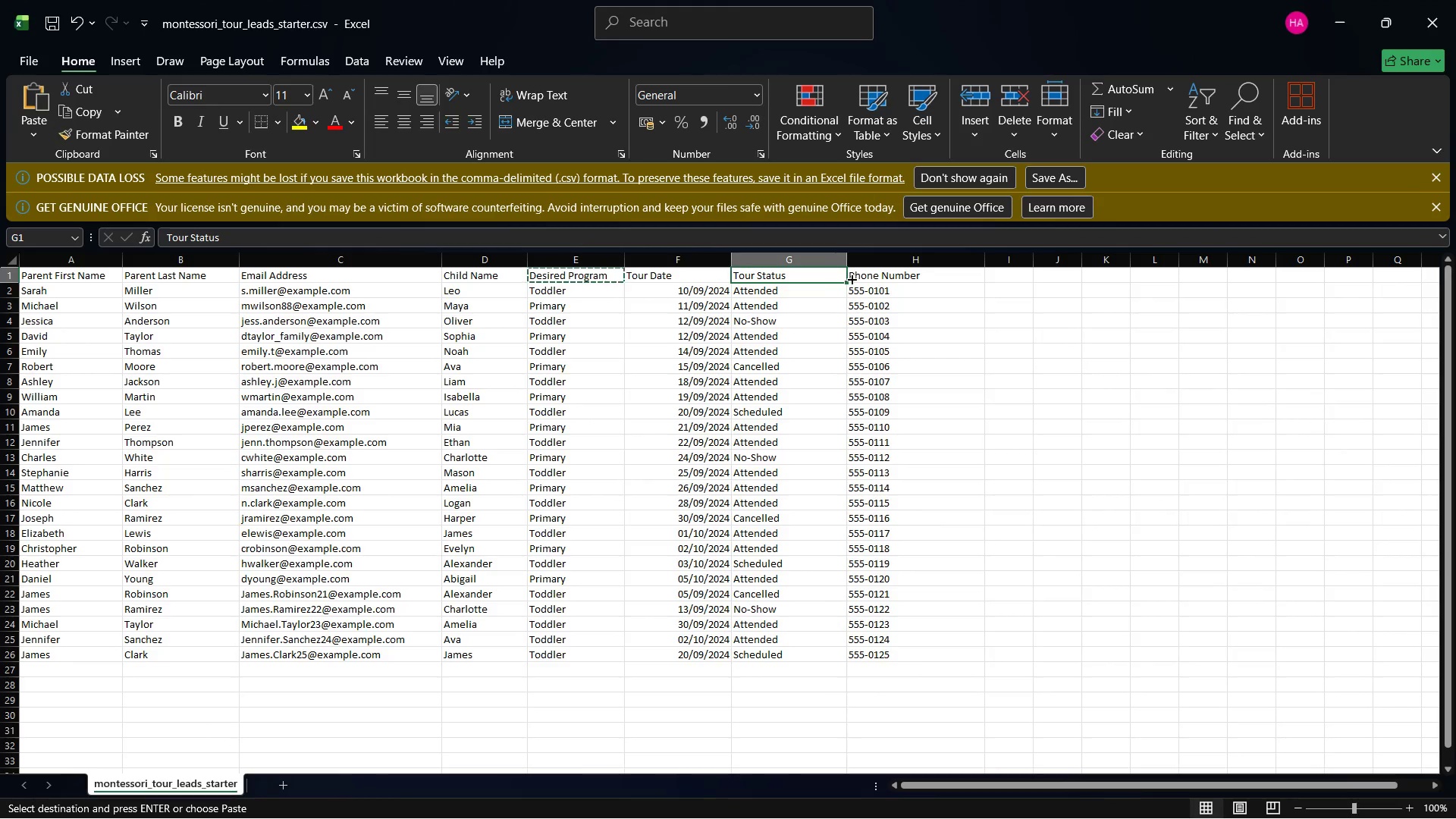 
key(Control+C)
 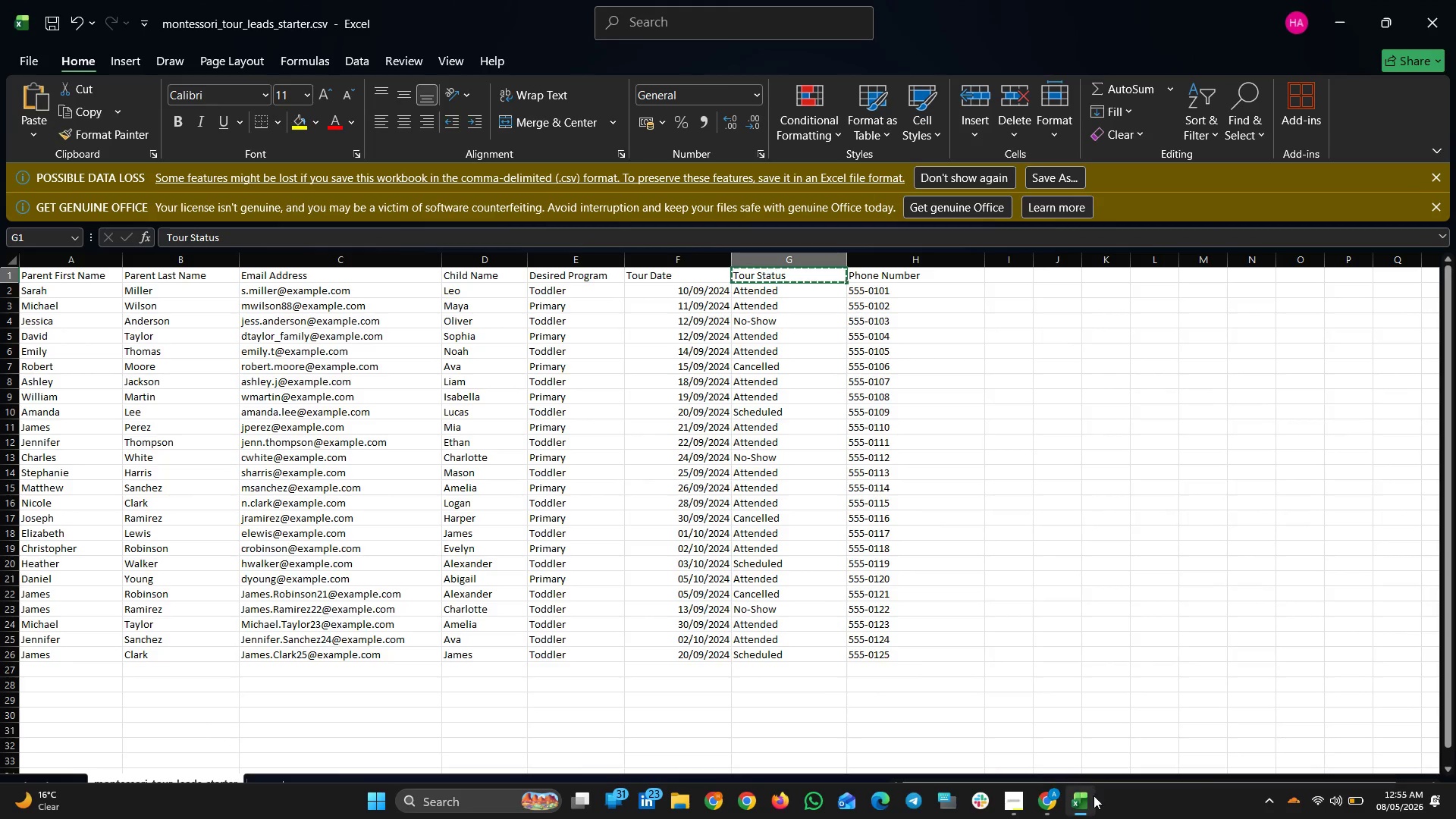 
left_click([1093, 798])
 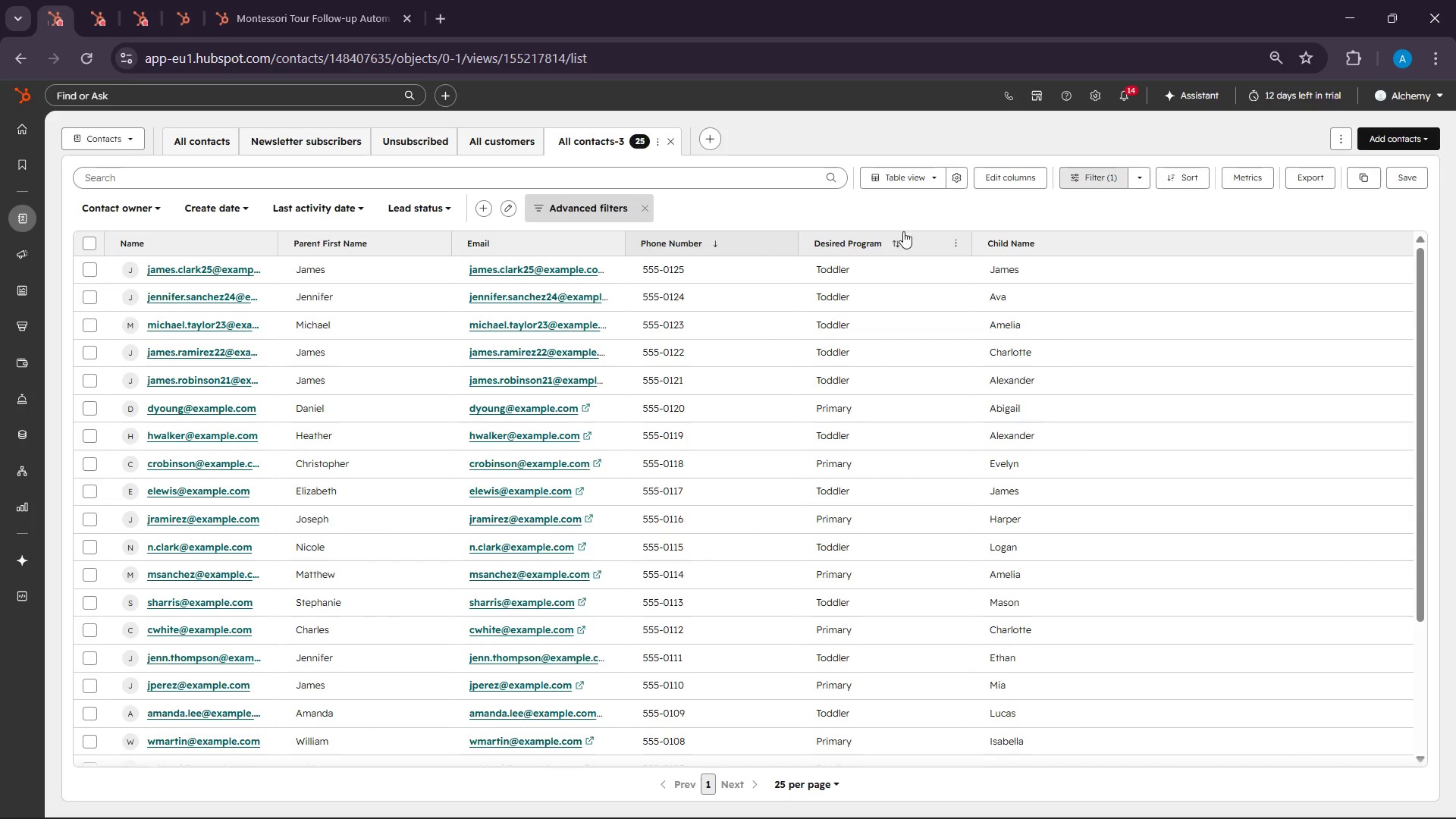 
left_click([951, 240])
 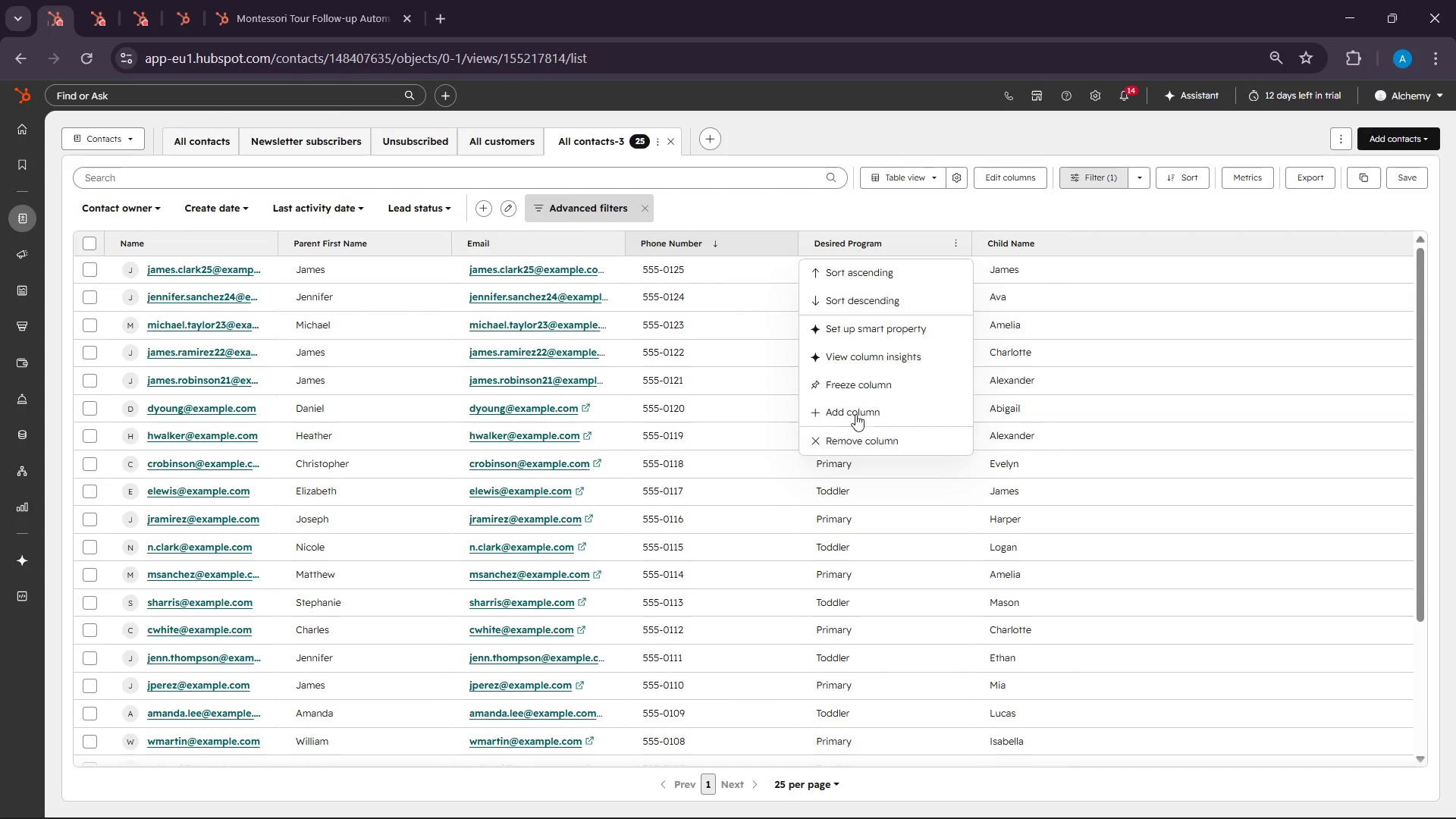 
left_click([855, 413])
 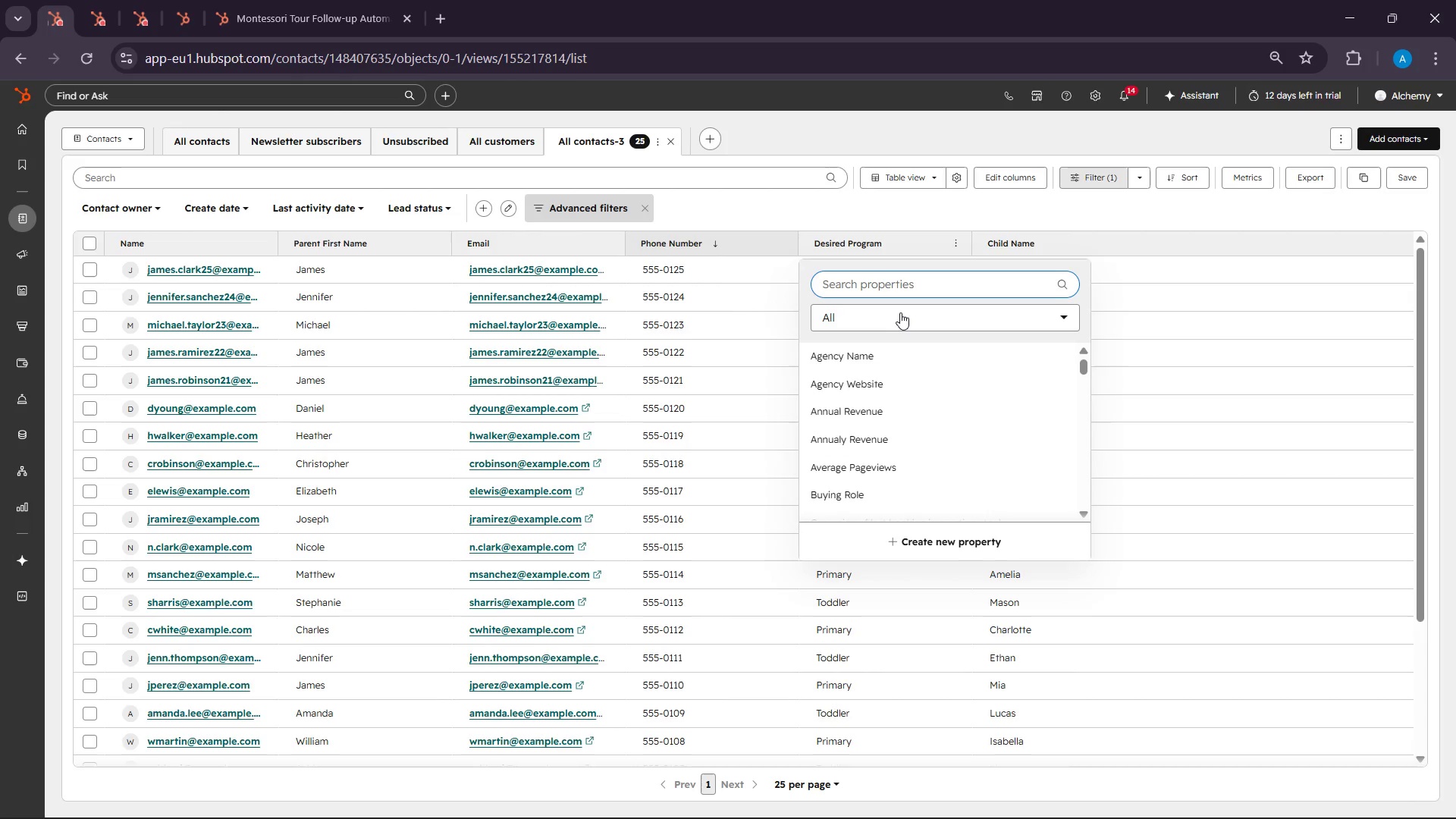 
key(Control+V)
 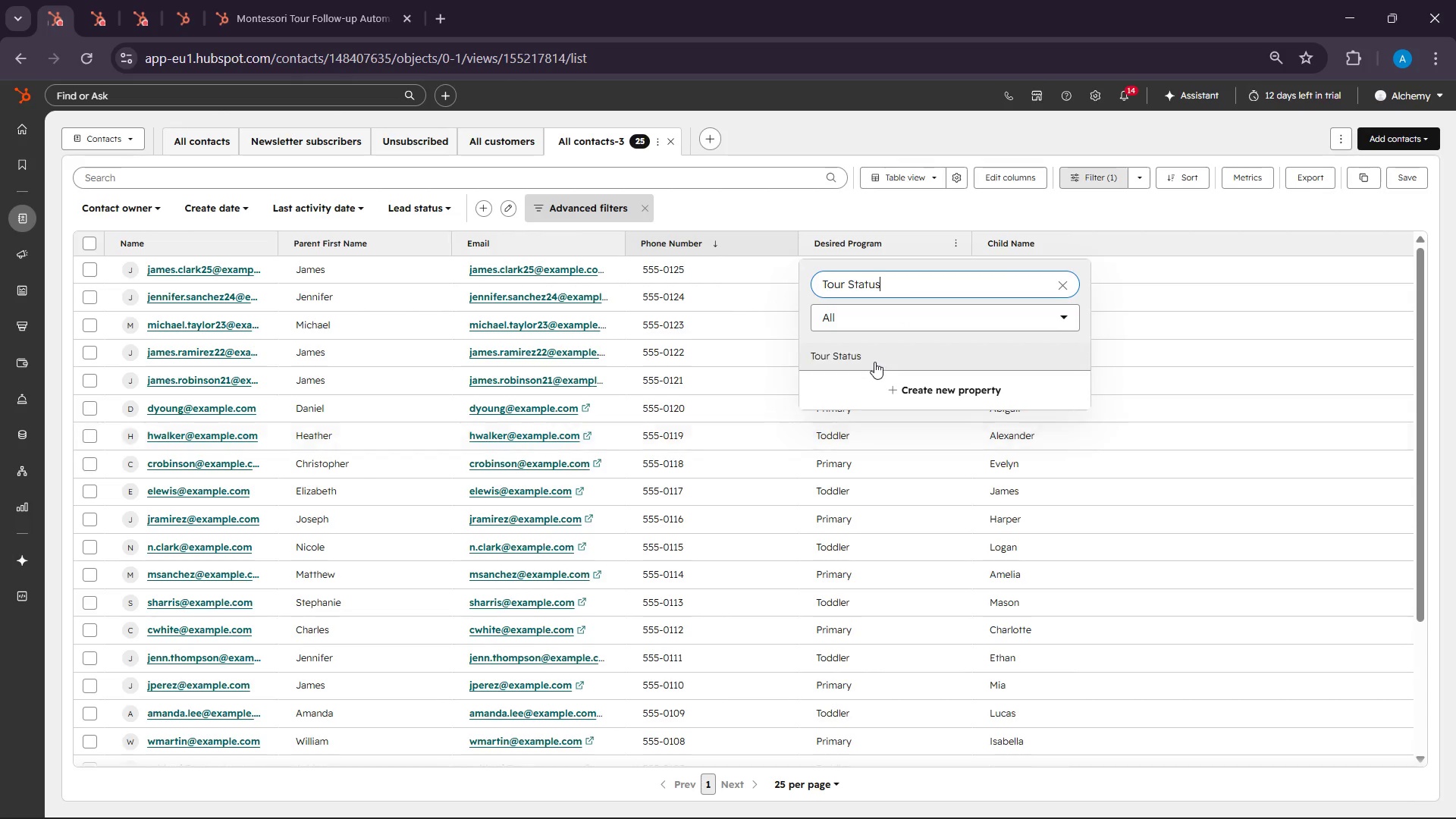 
left_click([874, 362])
 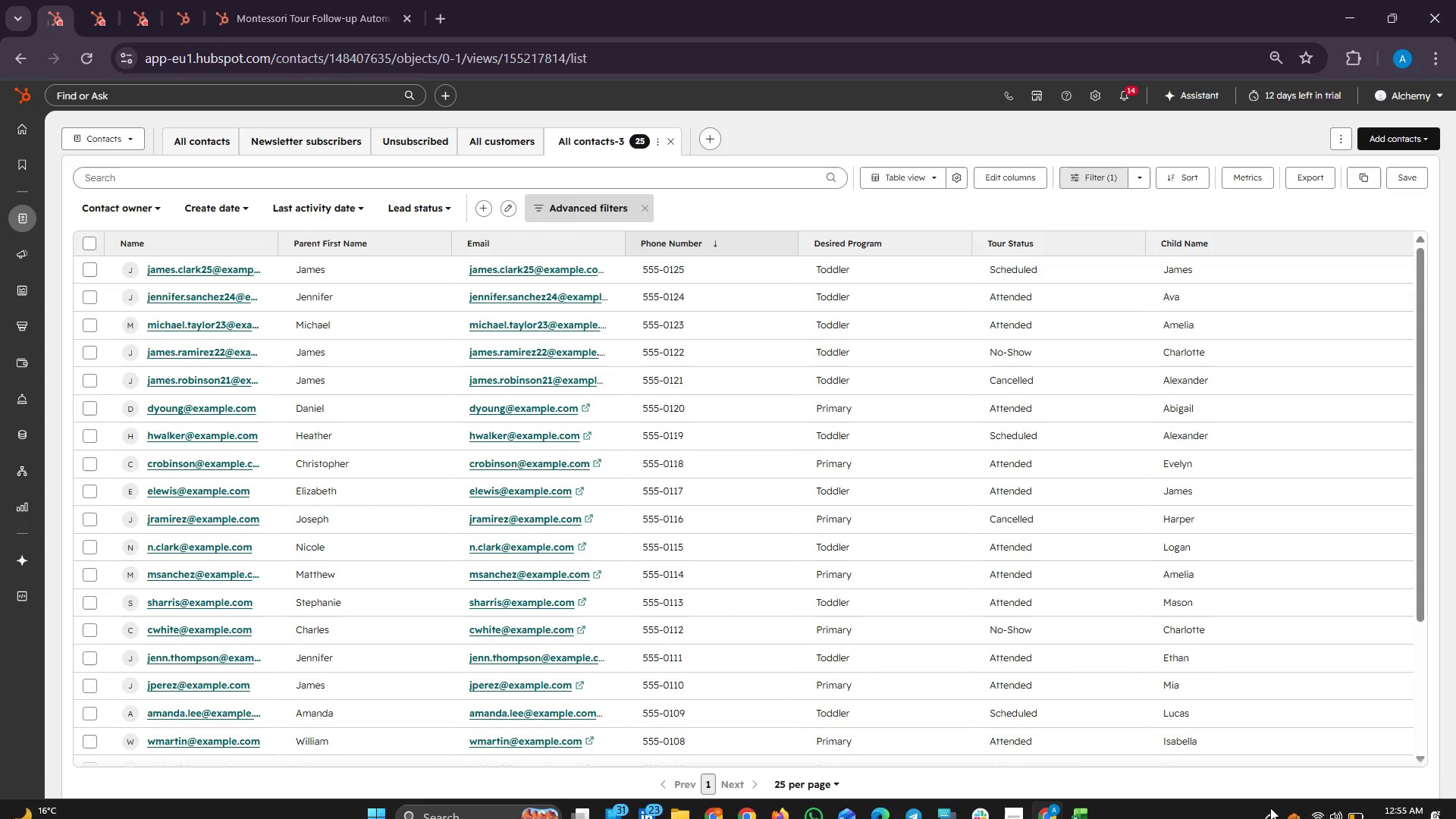 
left_click([1090, 807])
 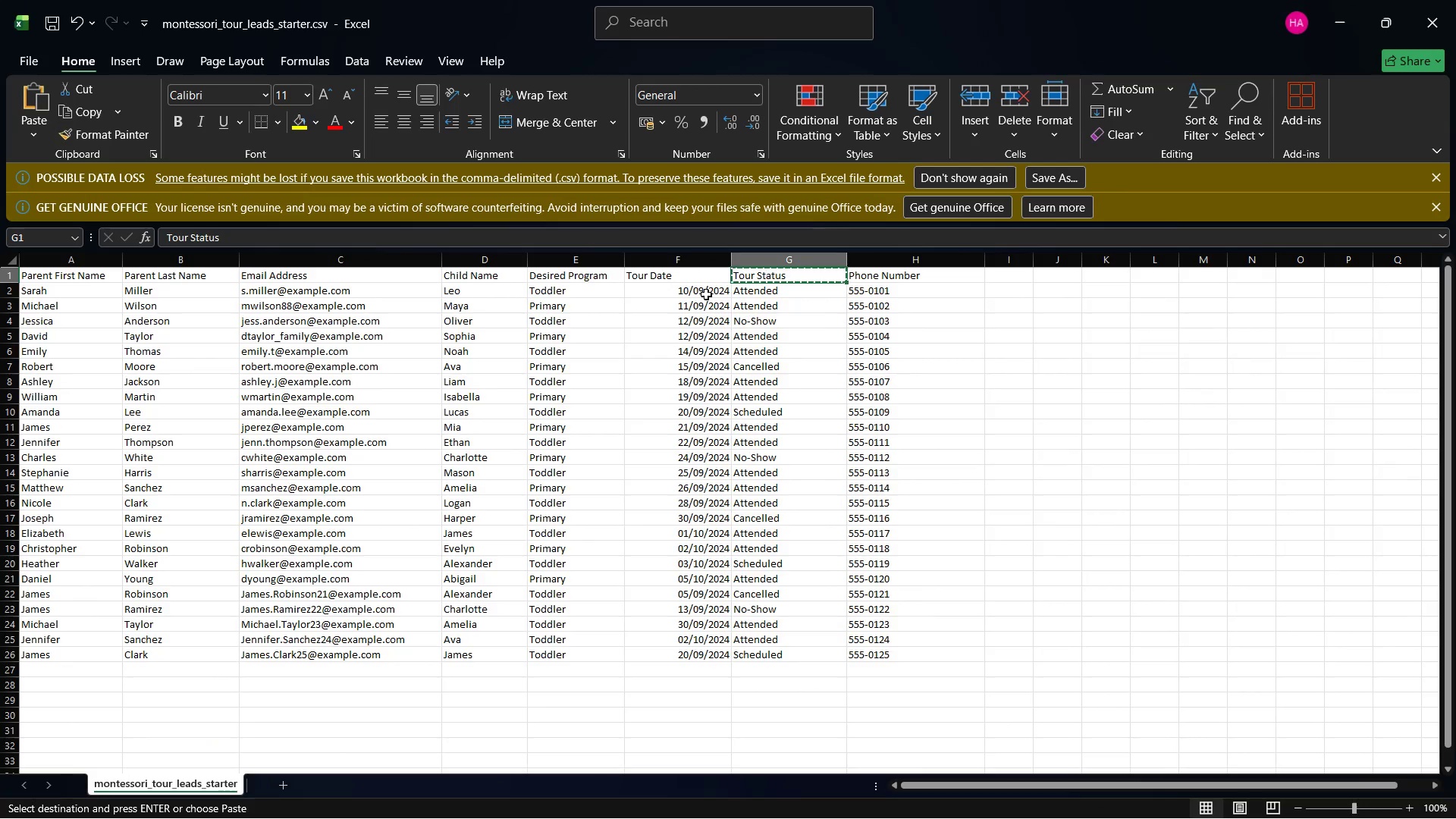 
left_click([673, 276])
 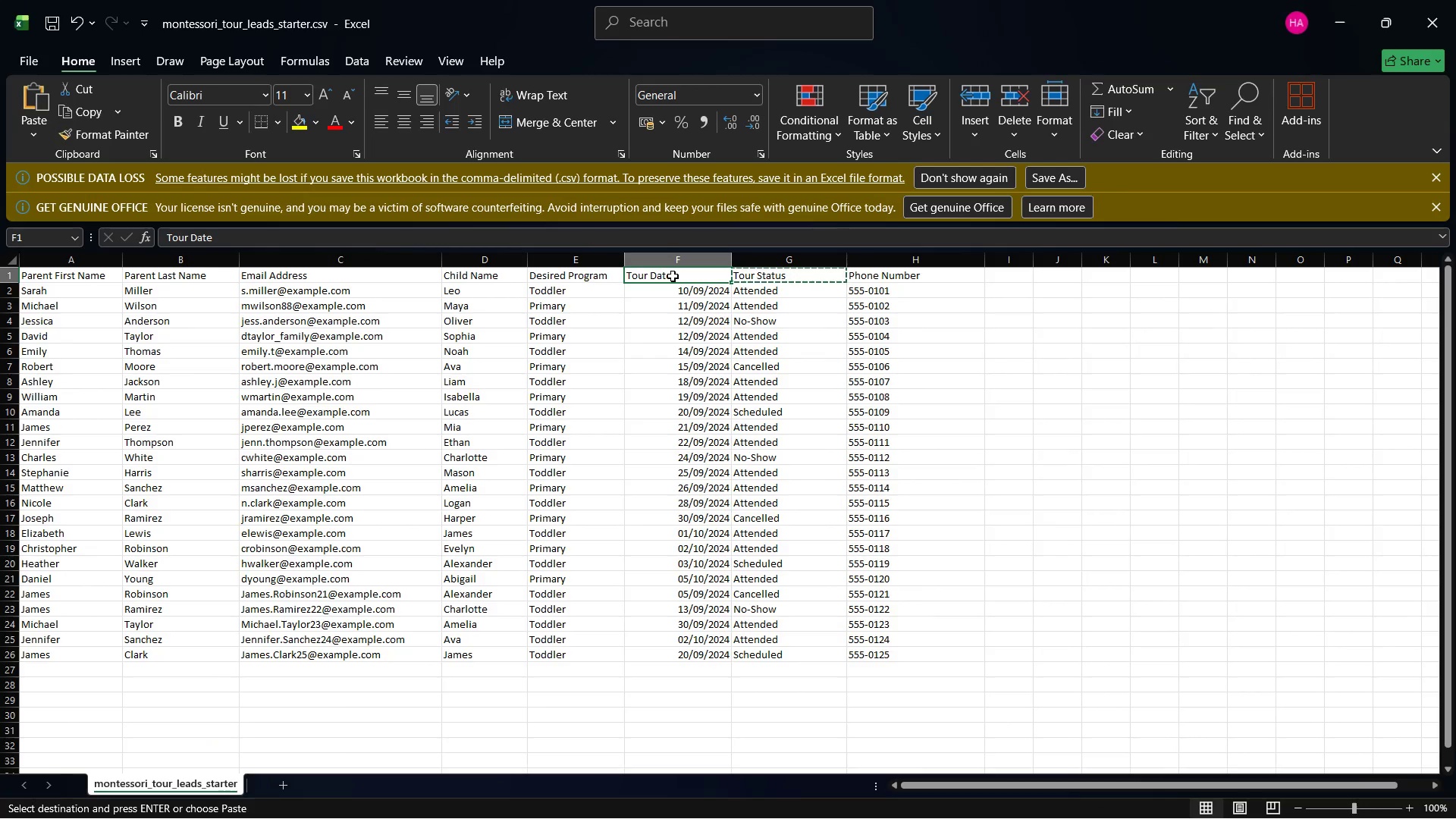 
key(Control+C)
 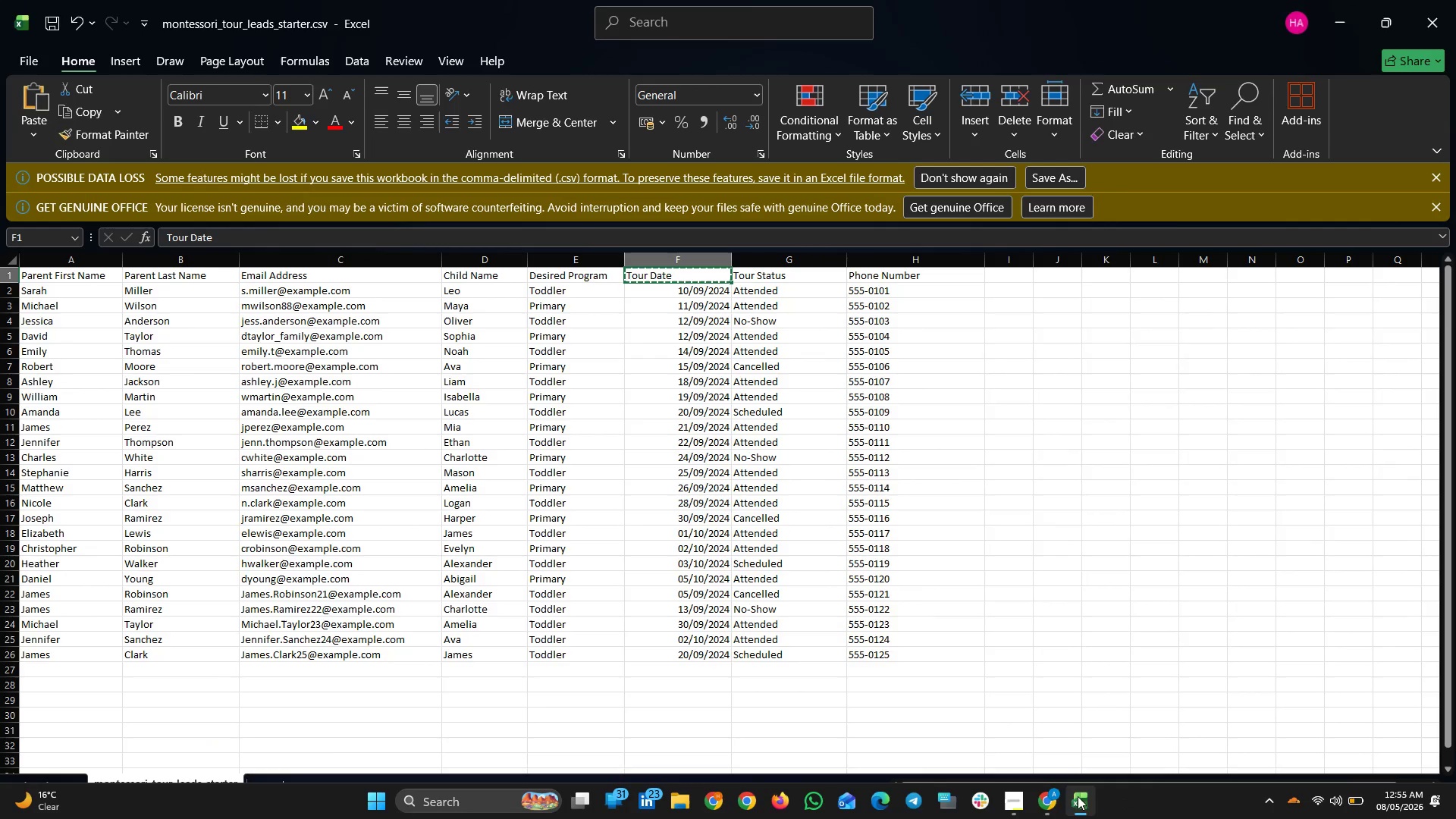 
left_click([1050, 794])
 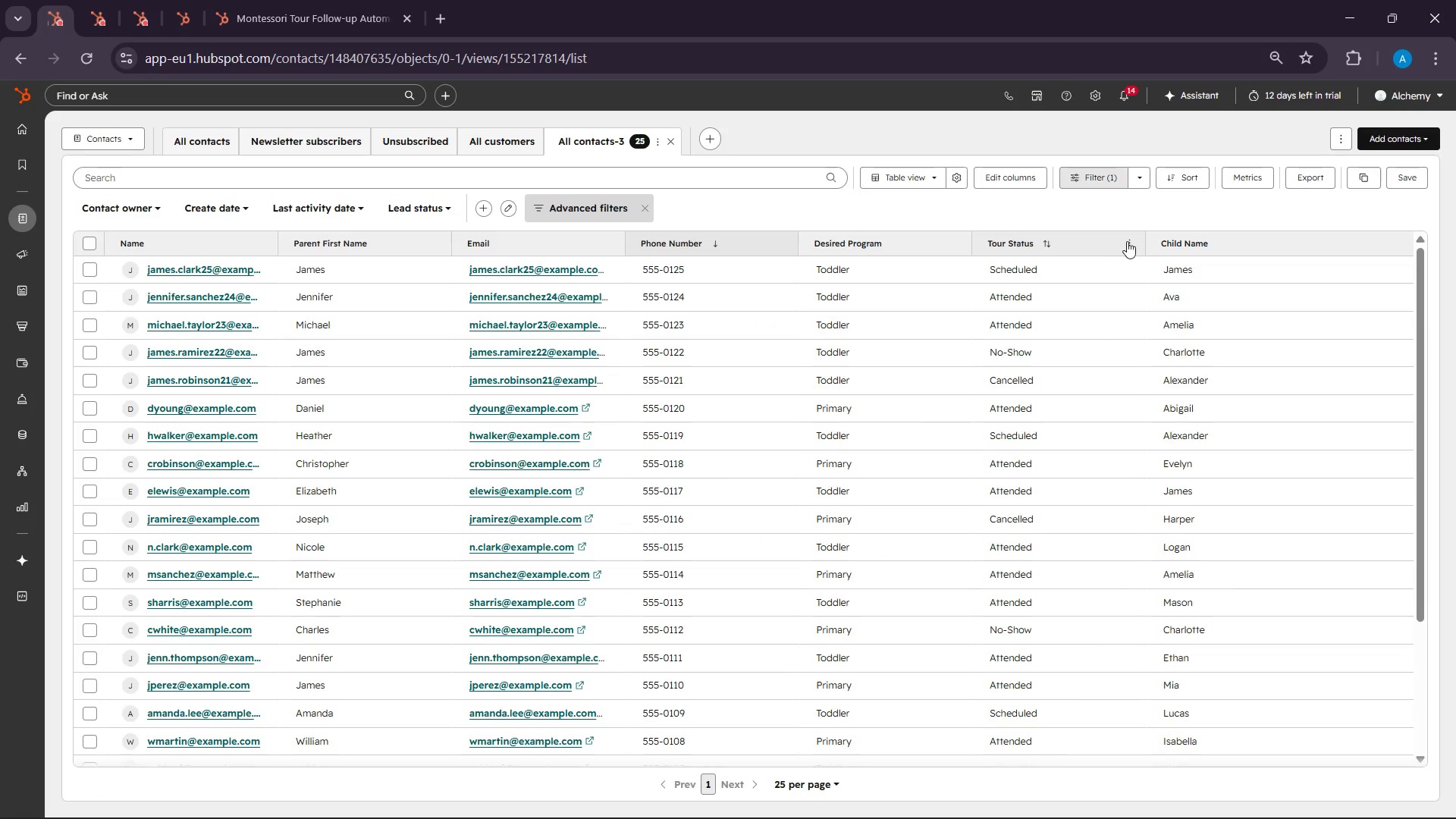 
left_click([1128, 241])
 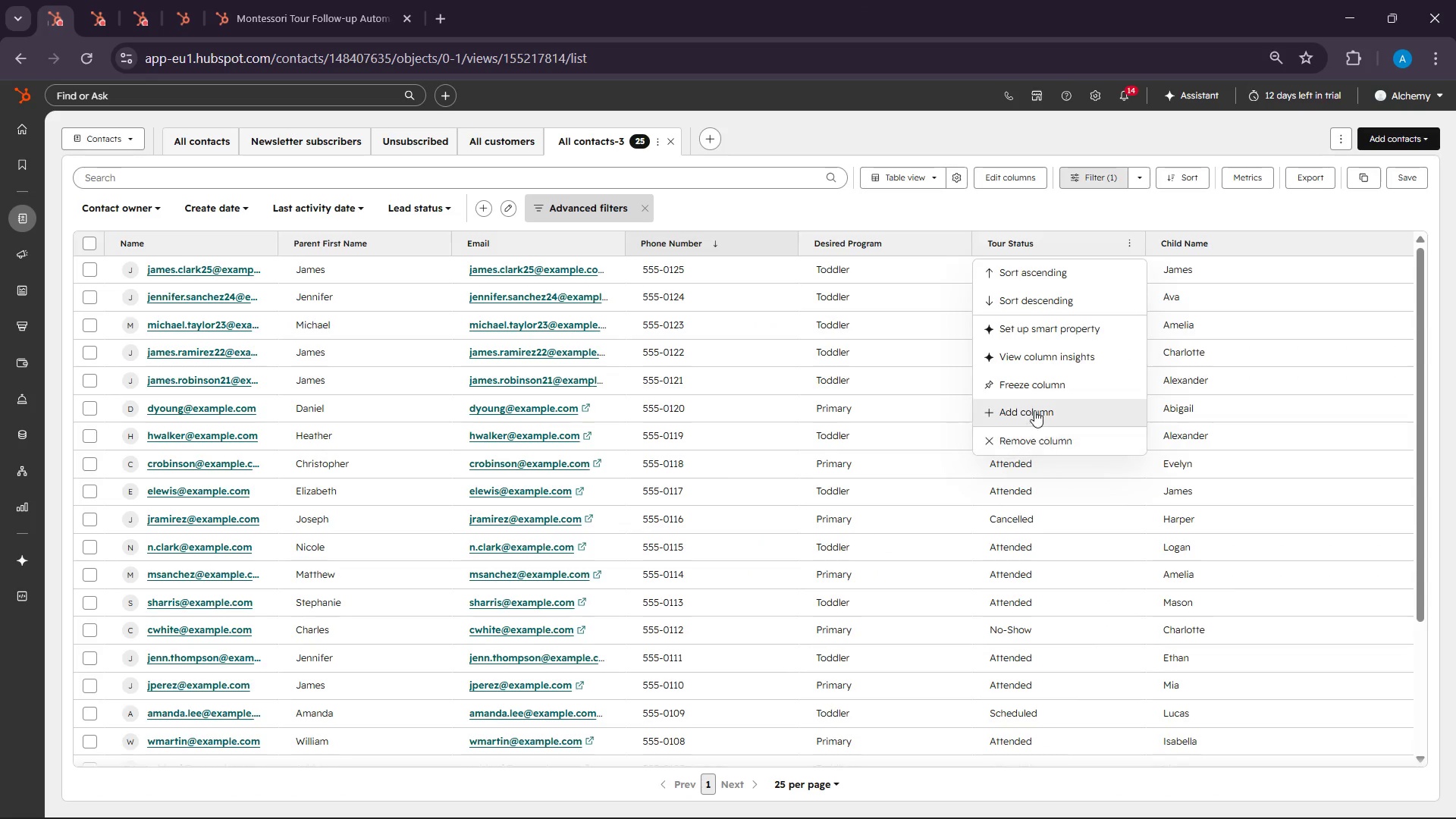 
left_click([1032, 397])
 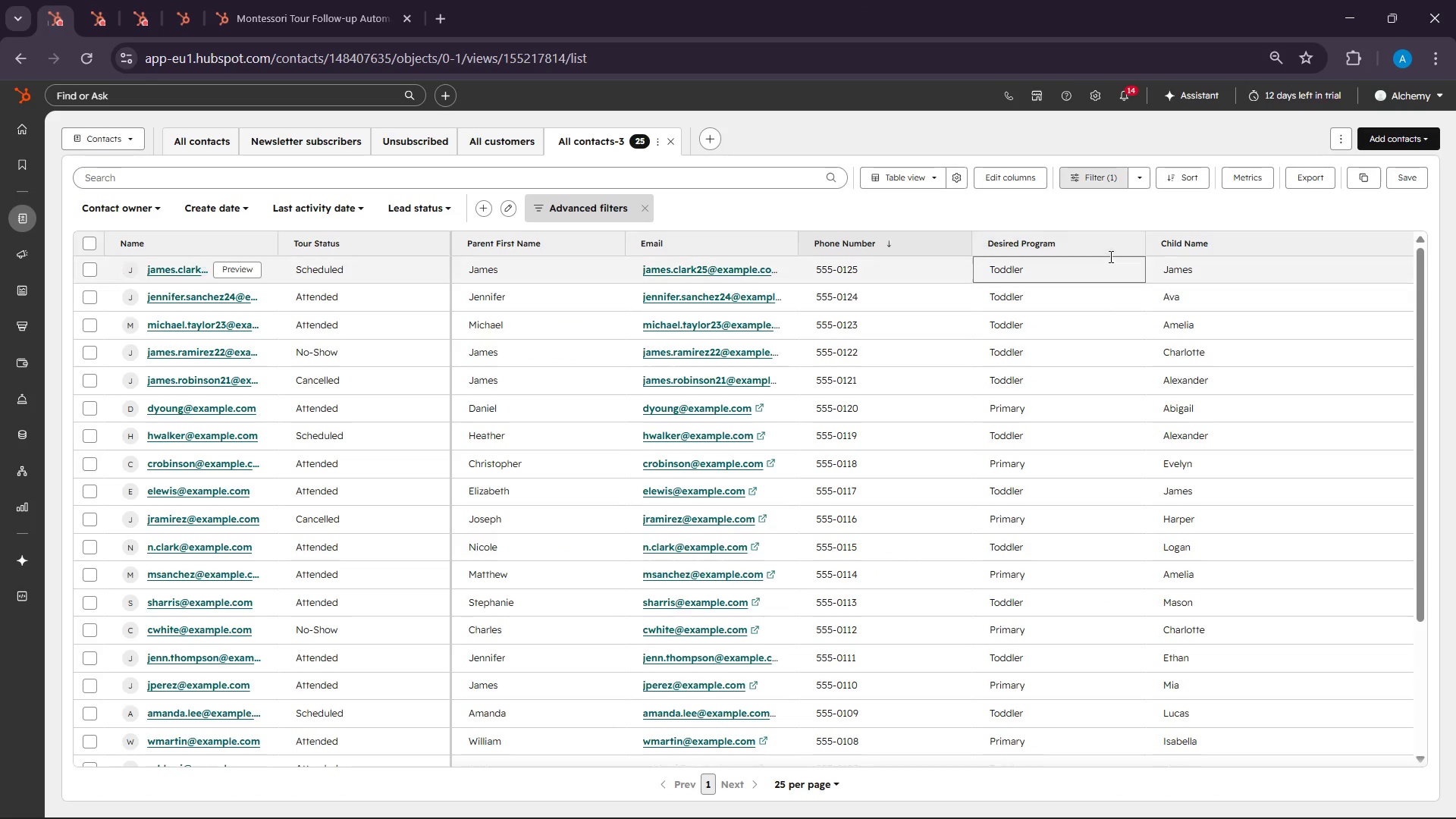 
key(Control+ControlLeft)
 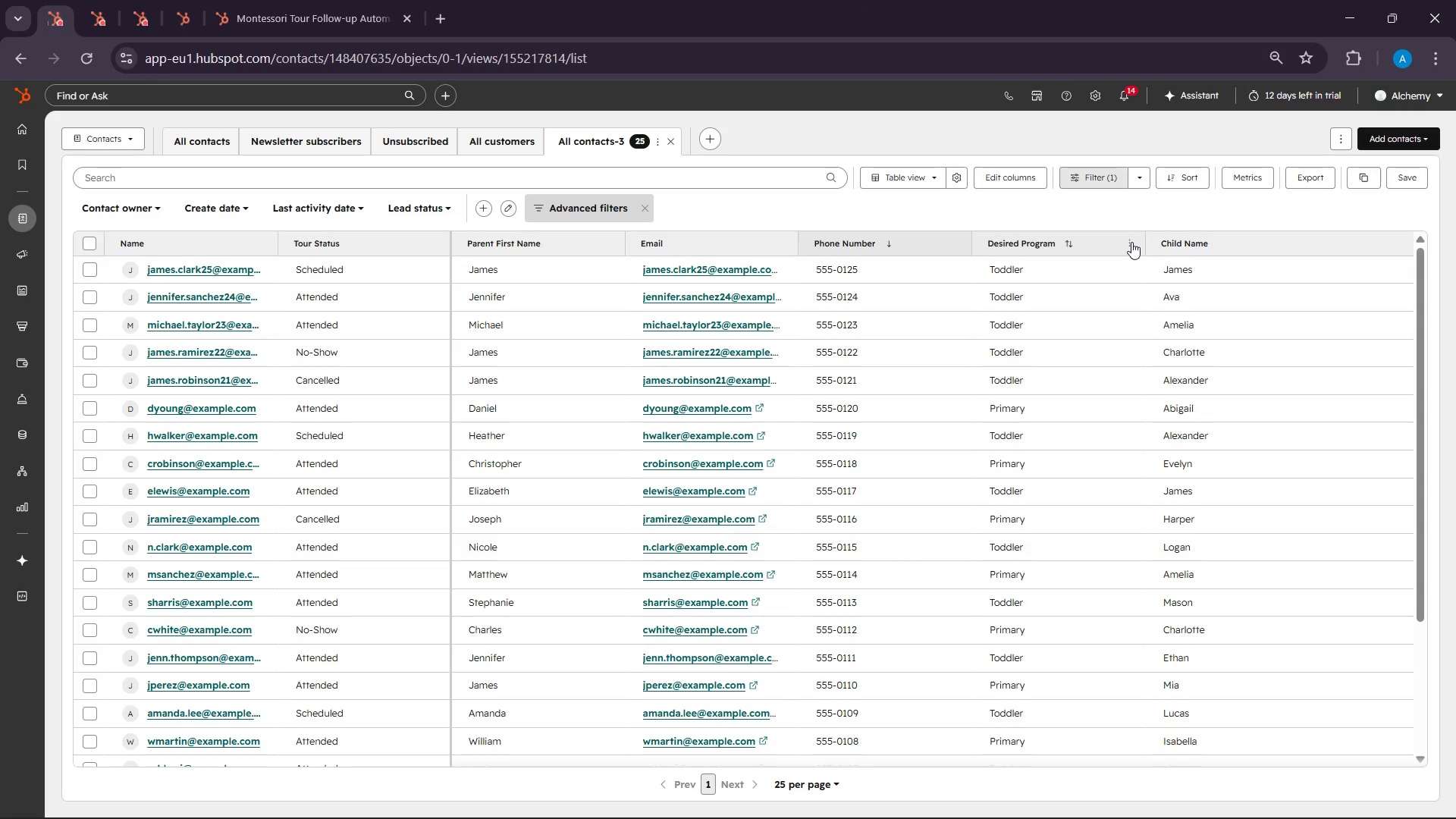 
left_click([1132, 244])
 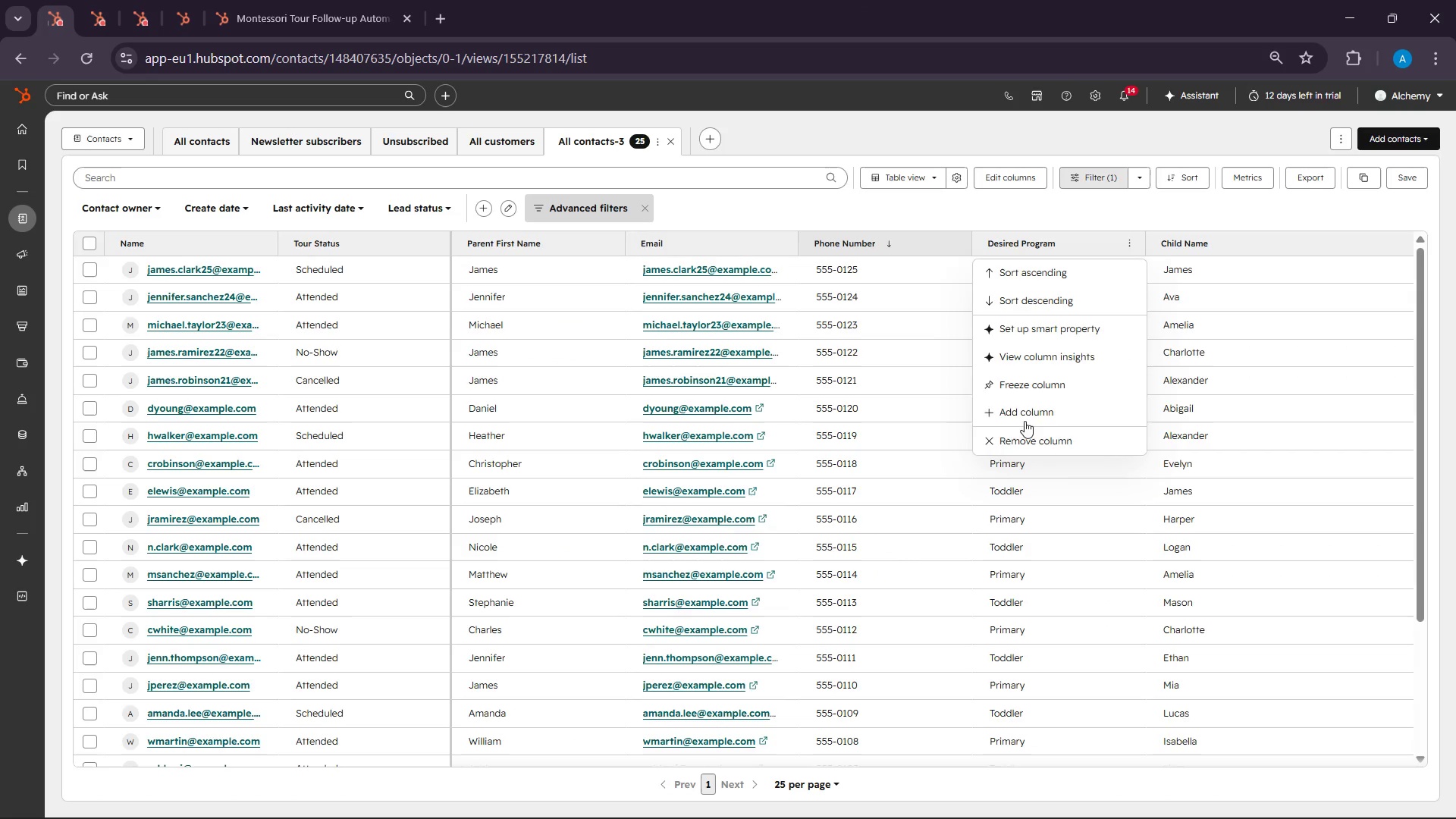 
left_click([1025, 409])
 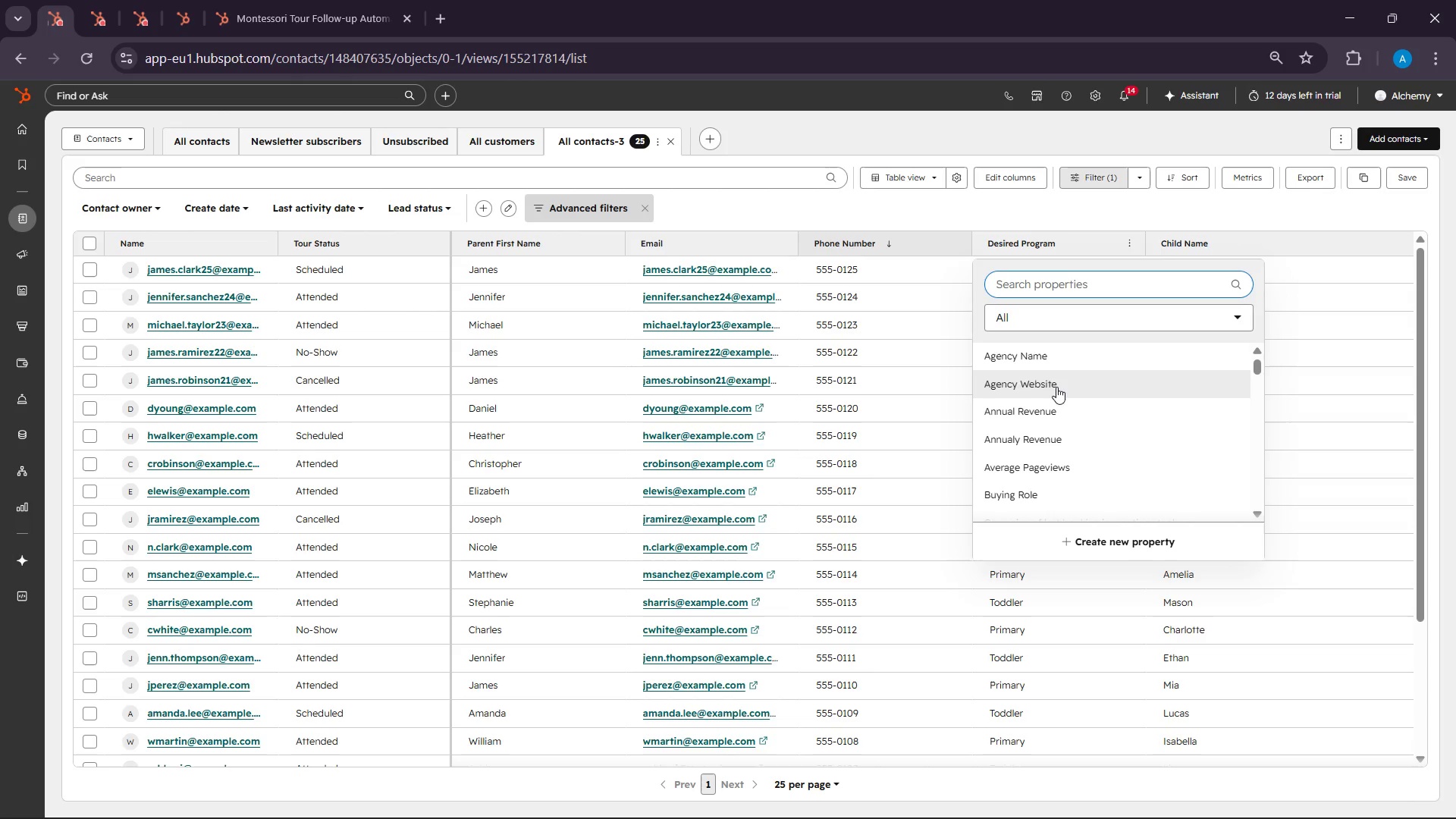 
key(Control+V)
 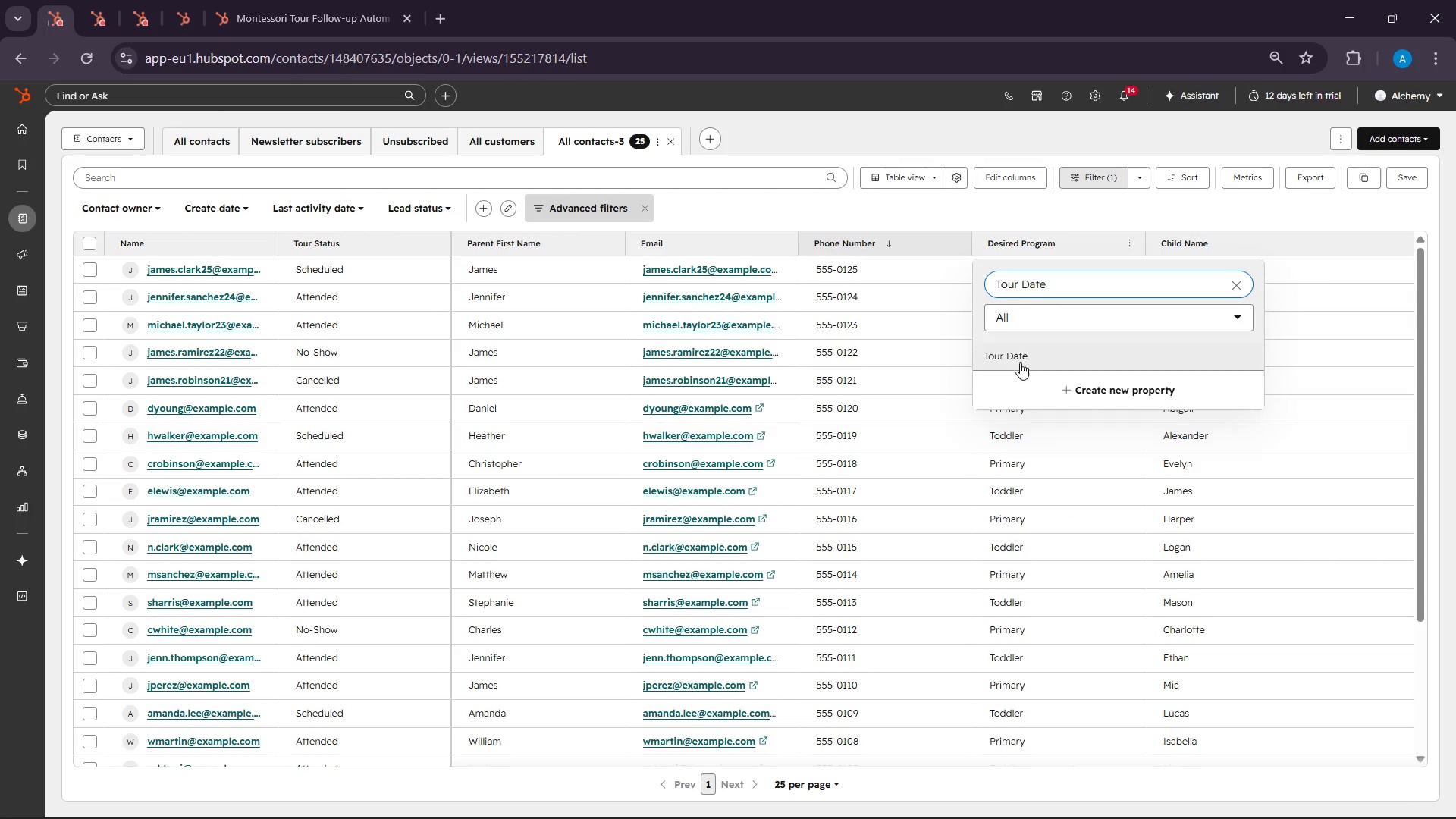 
left_click([1020, 355])
 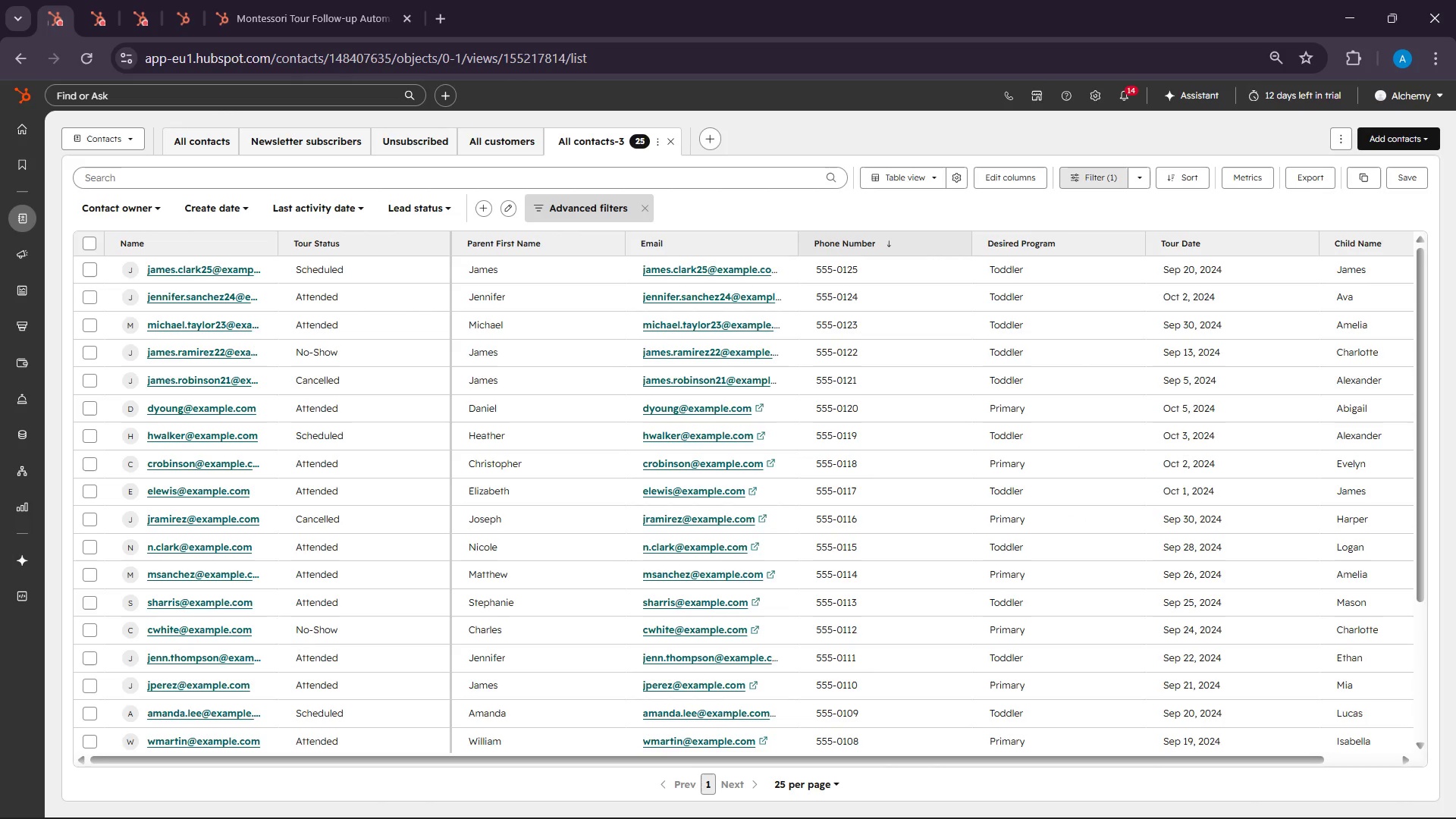 
left_click([1080, 802])
 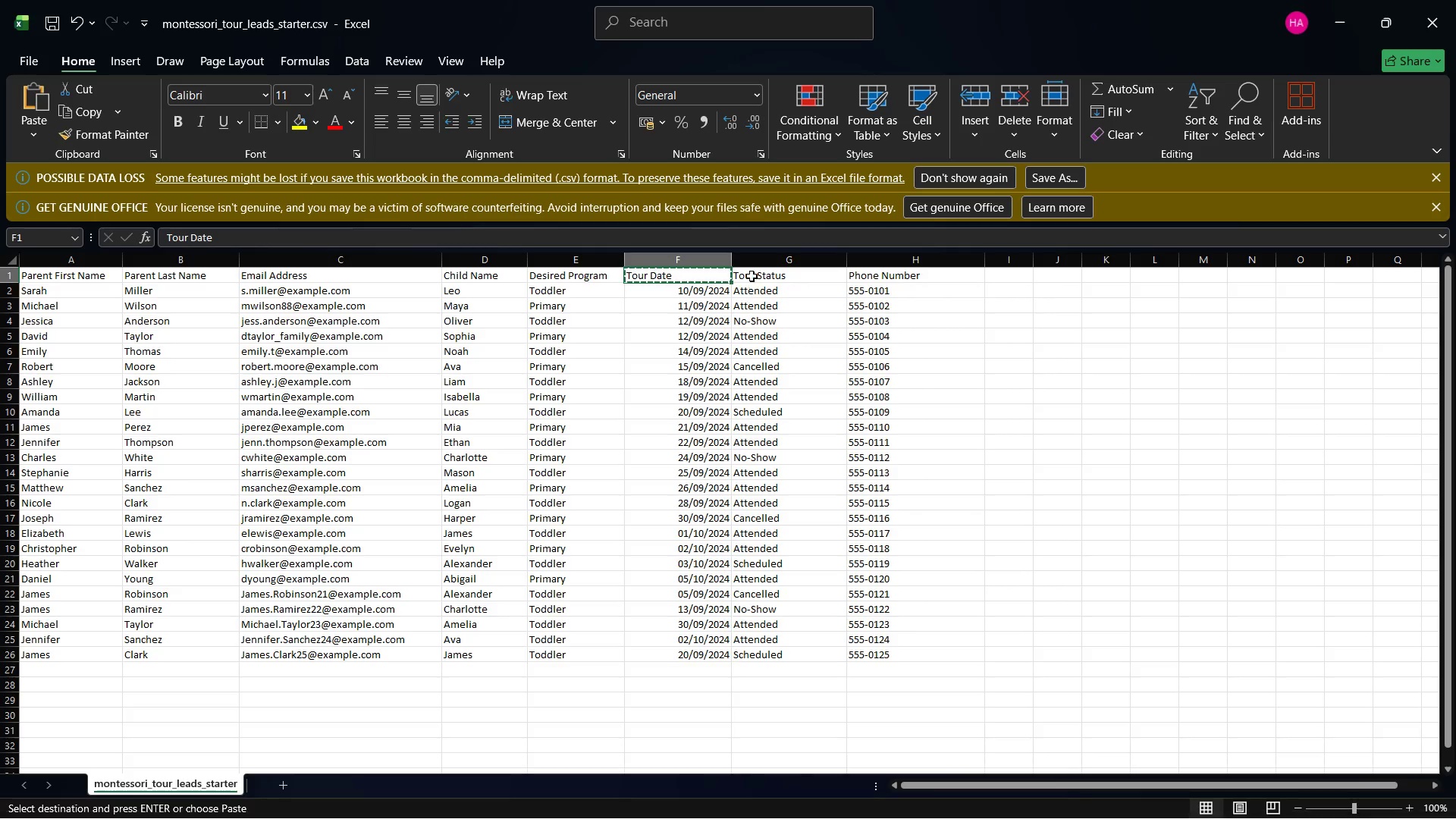 
left_click([752, 273])
 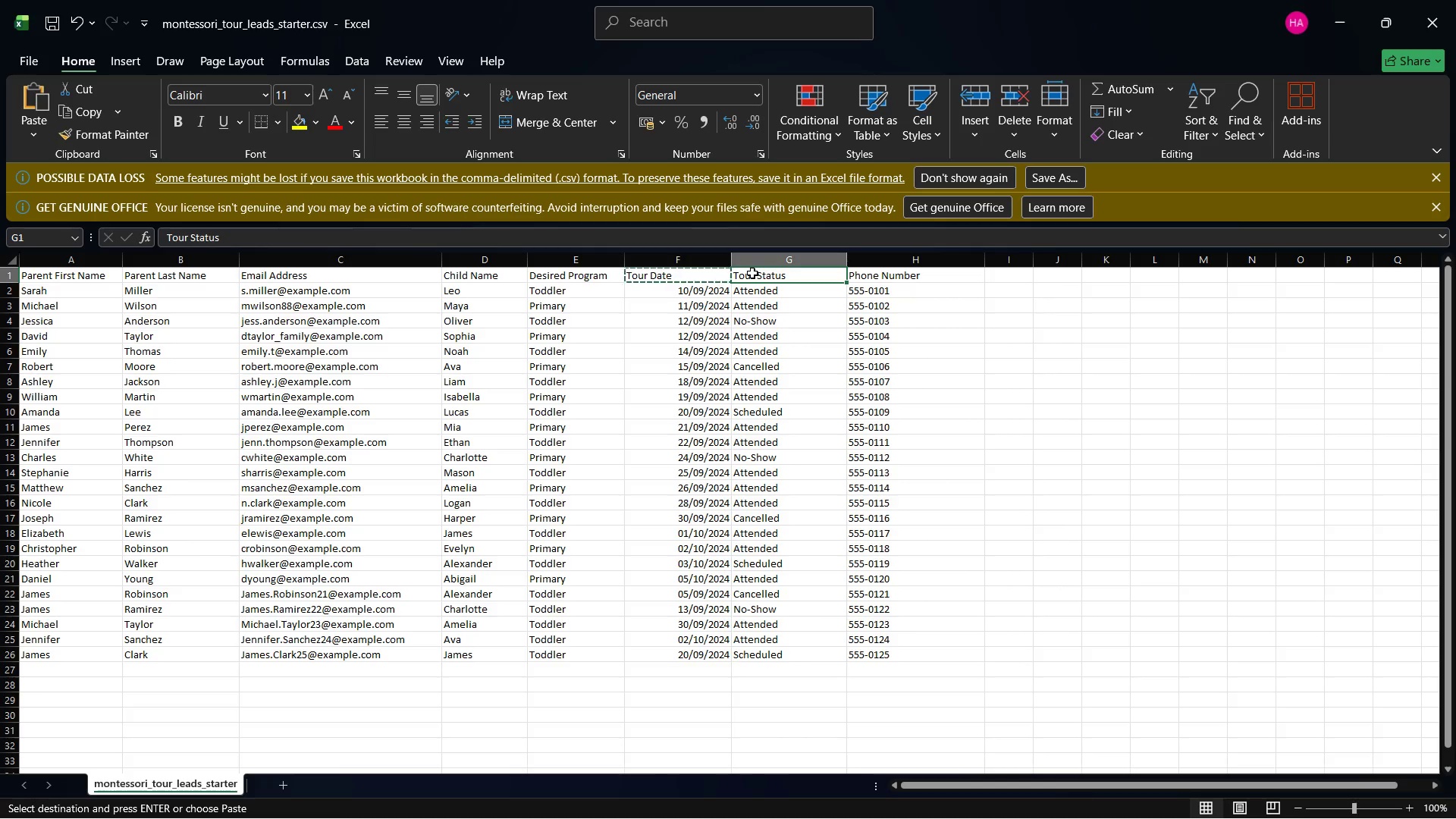 
key(Control+C)
 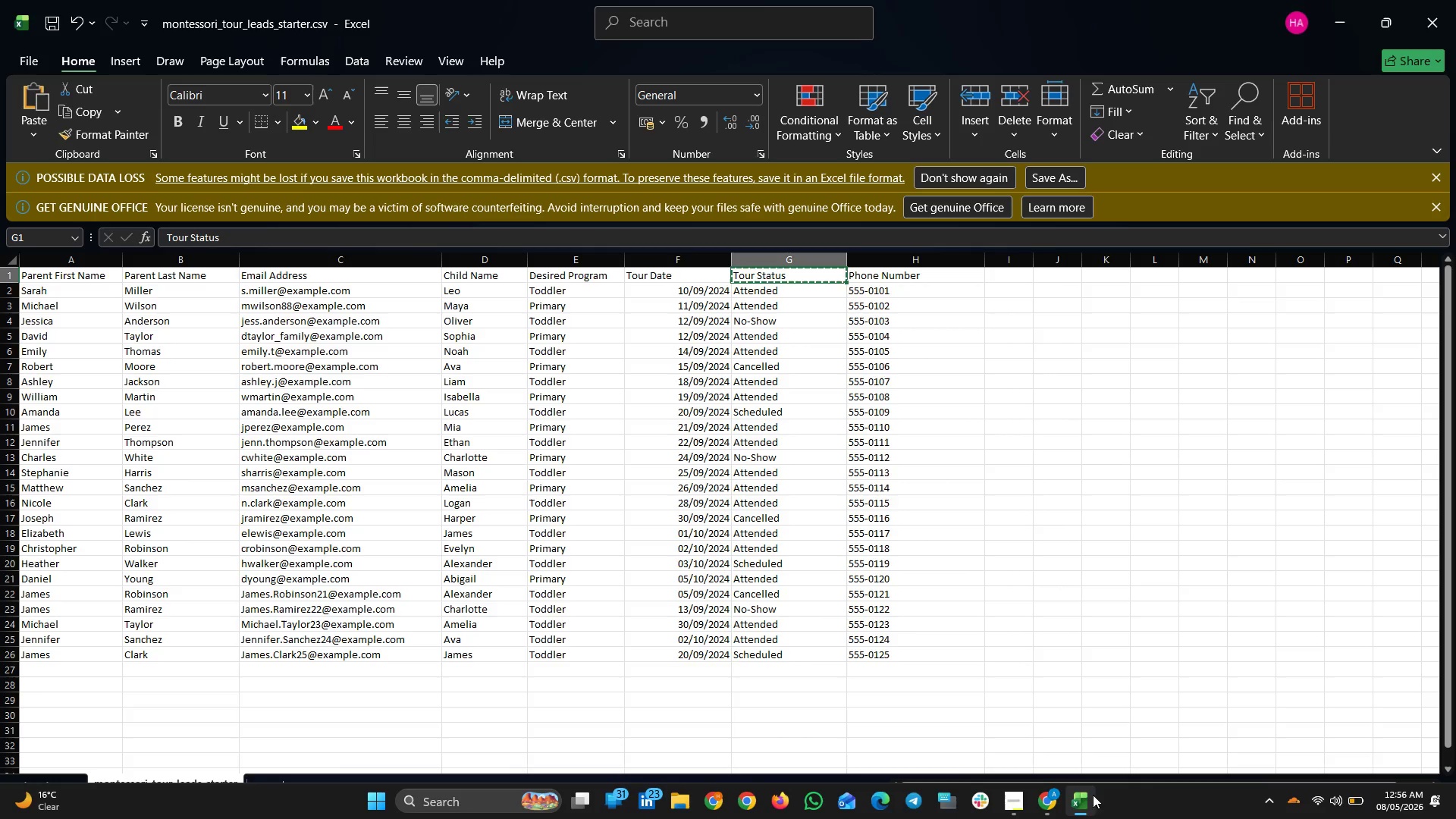 
left_click([1081, 804])
 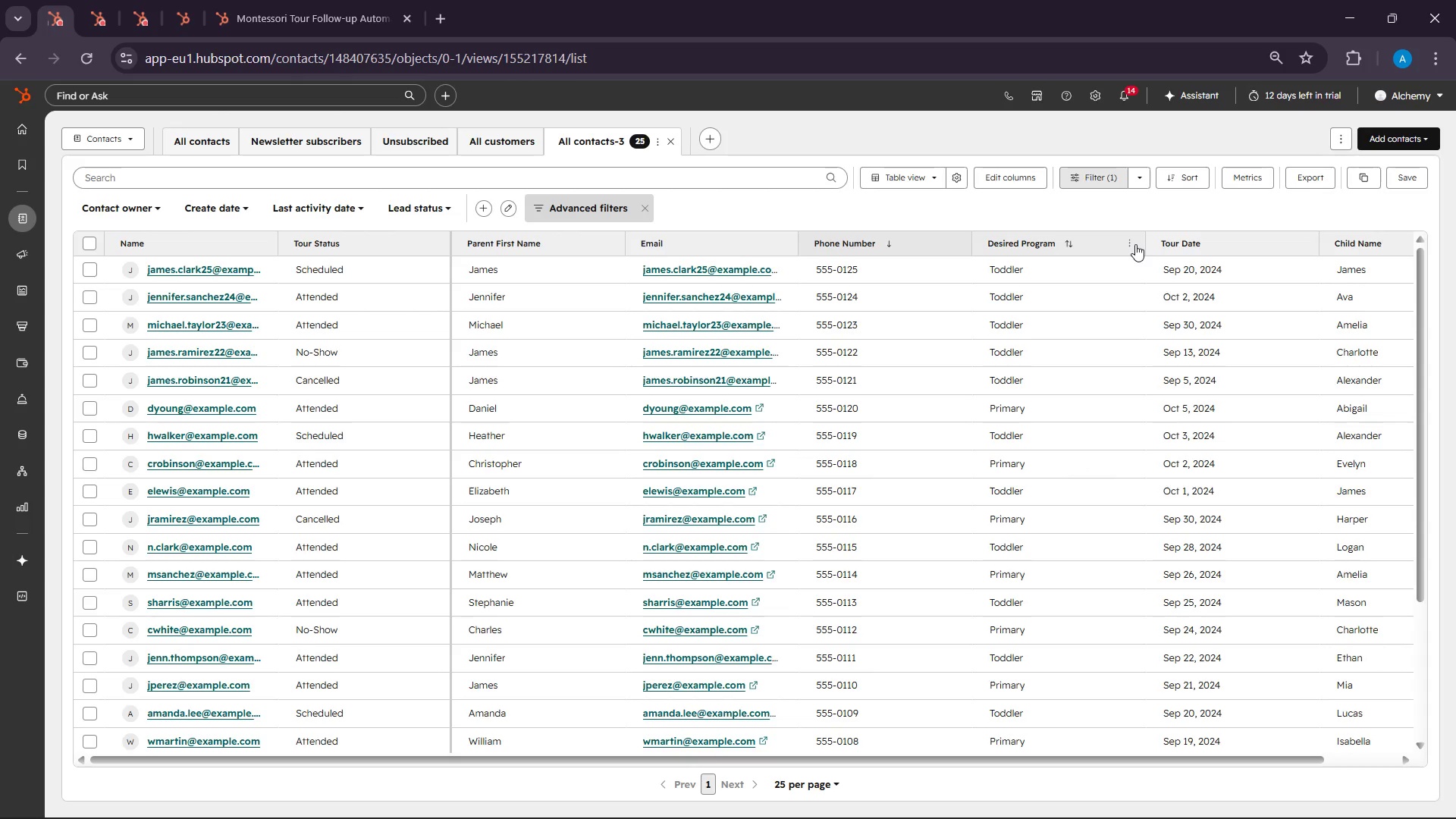 
left_click([1130, 243])
 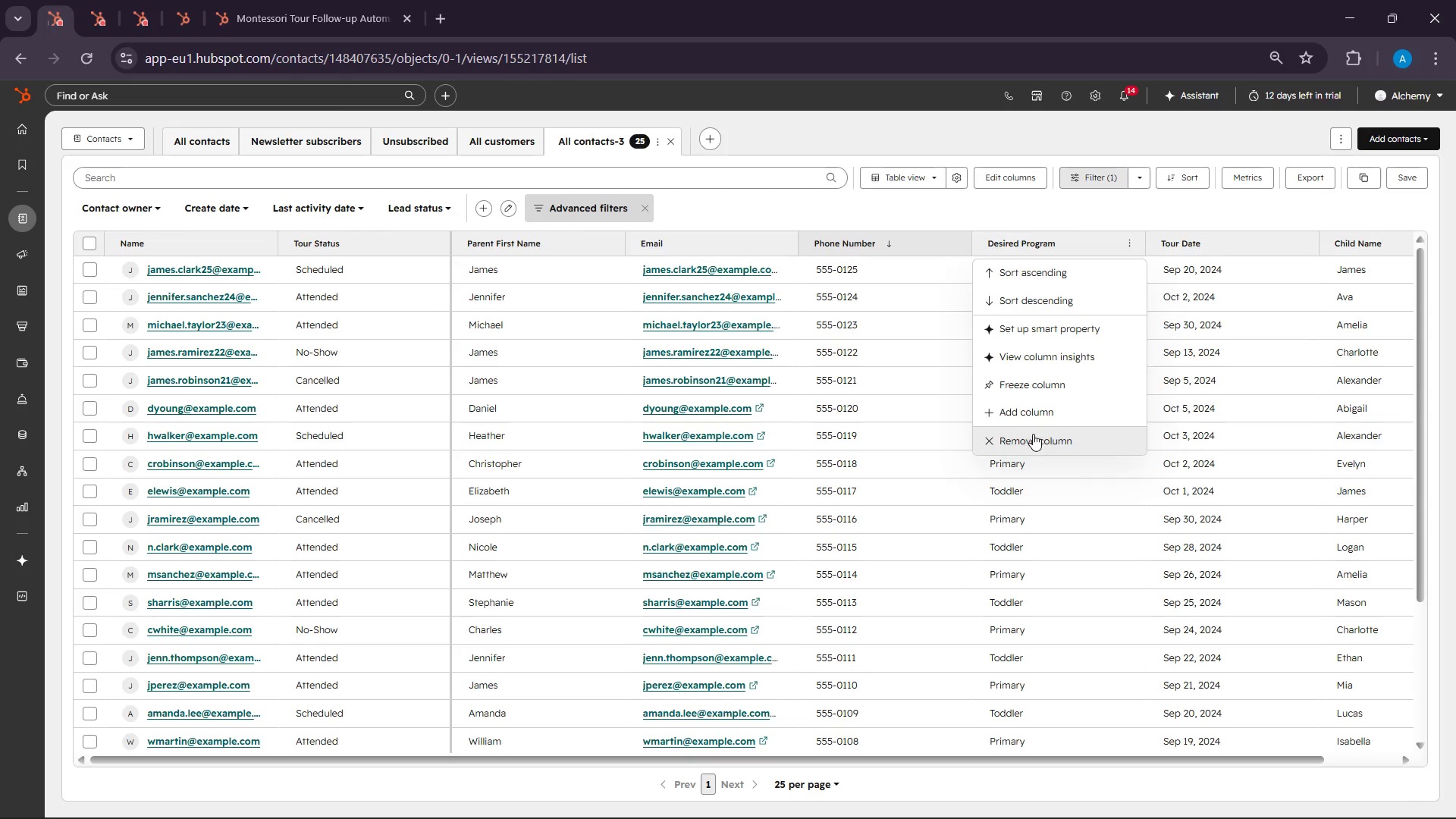 
left_click([1033, 412])
 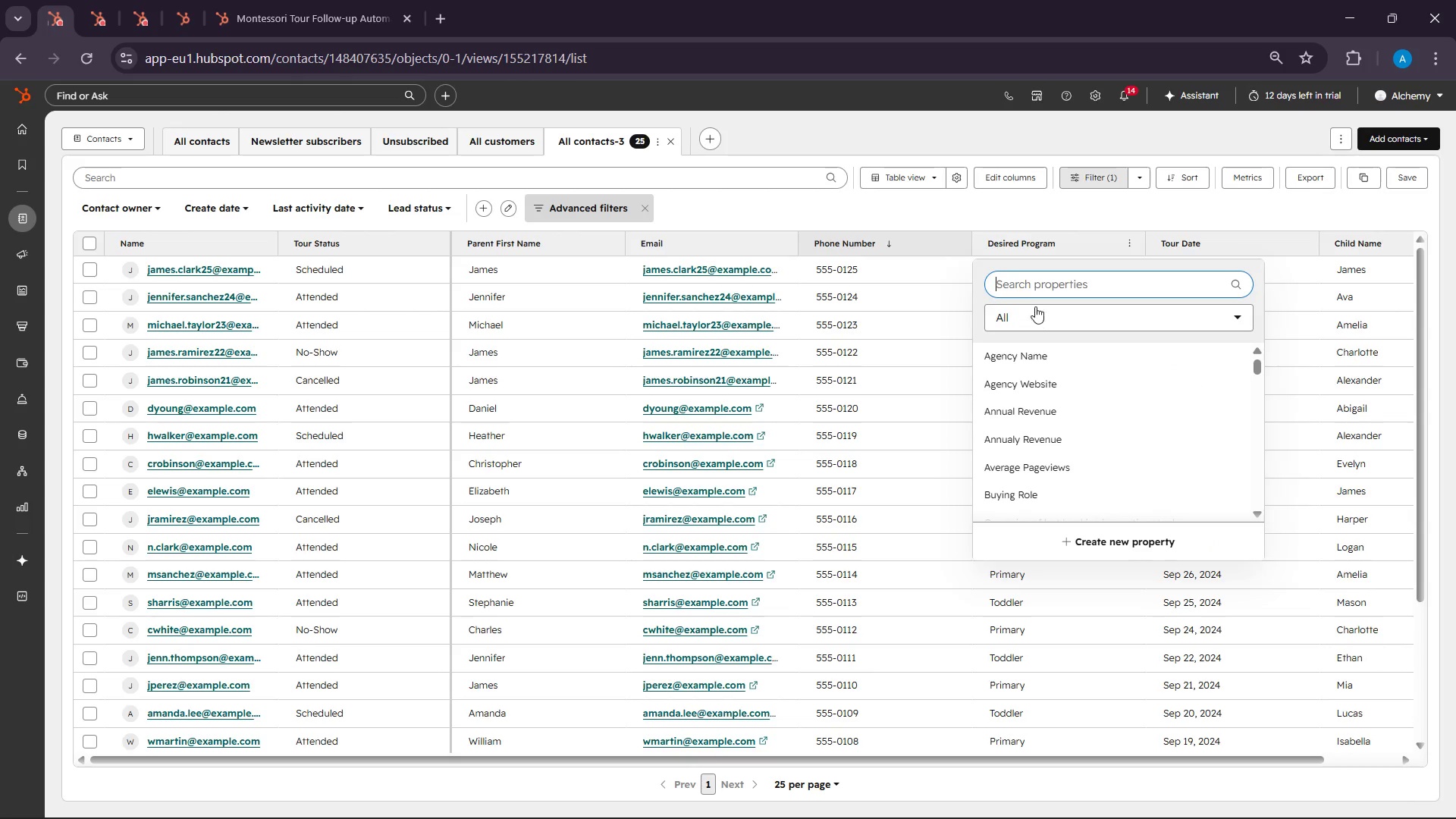 
key(Control+V)
 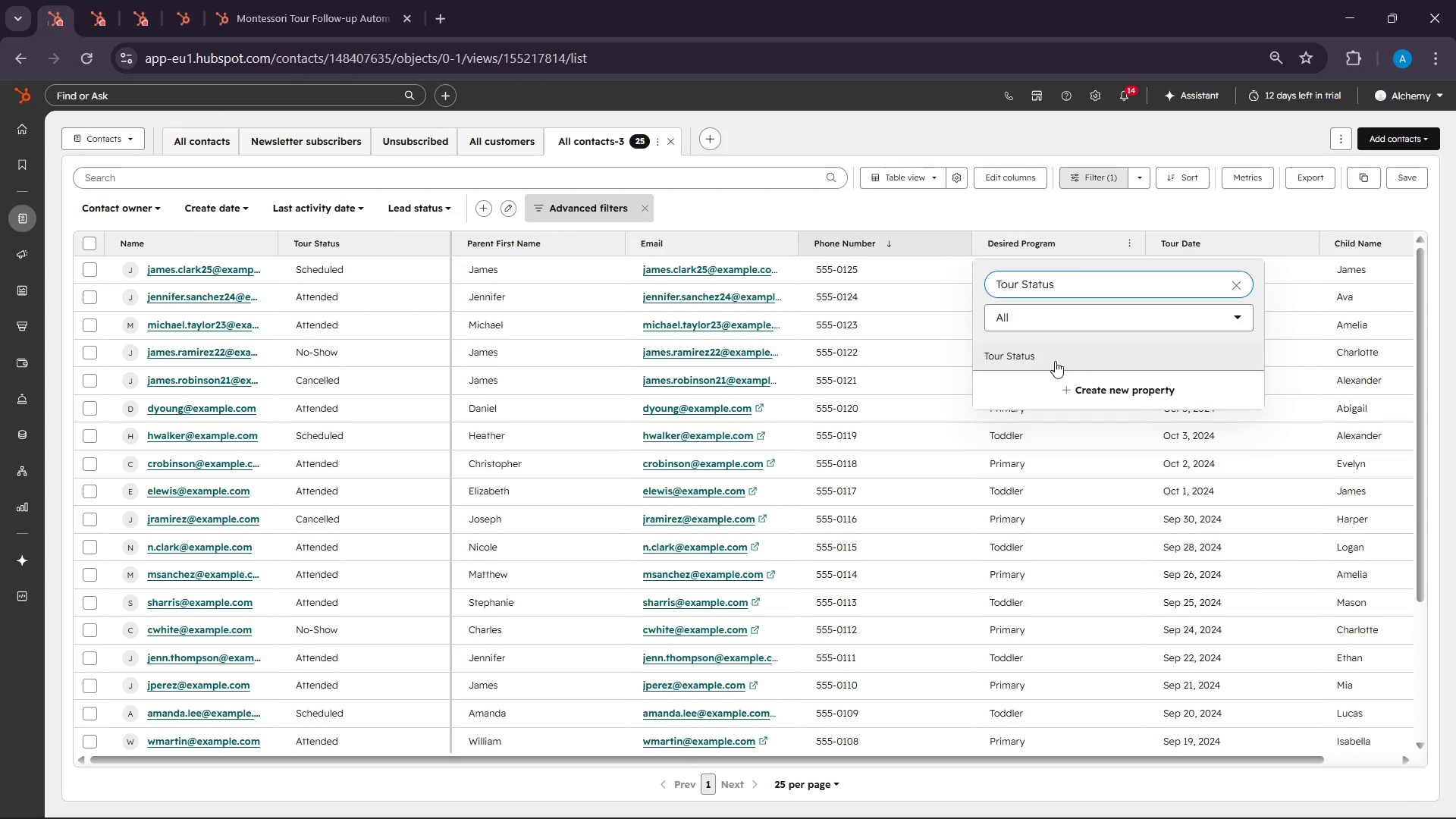 
left_click([1052, 351])
 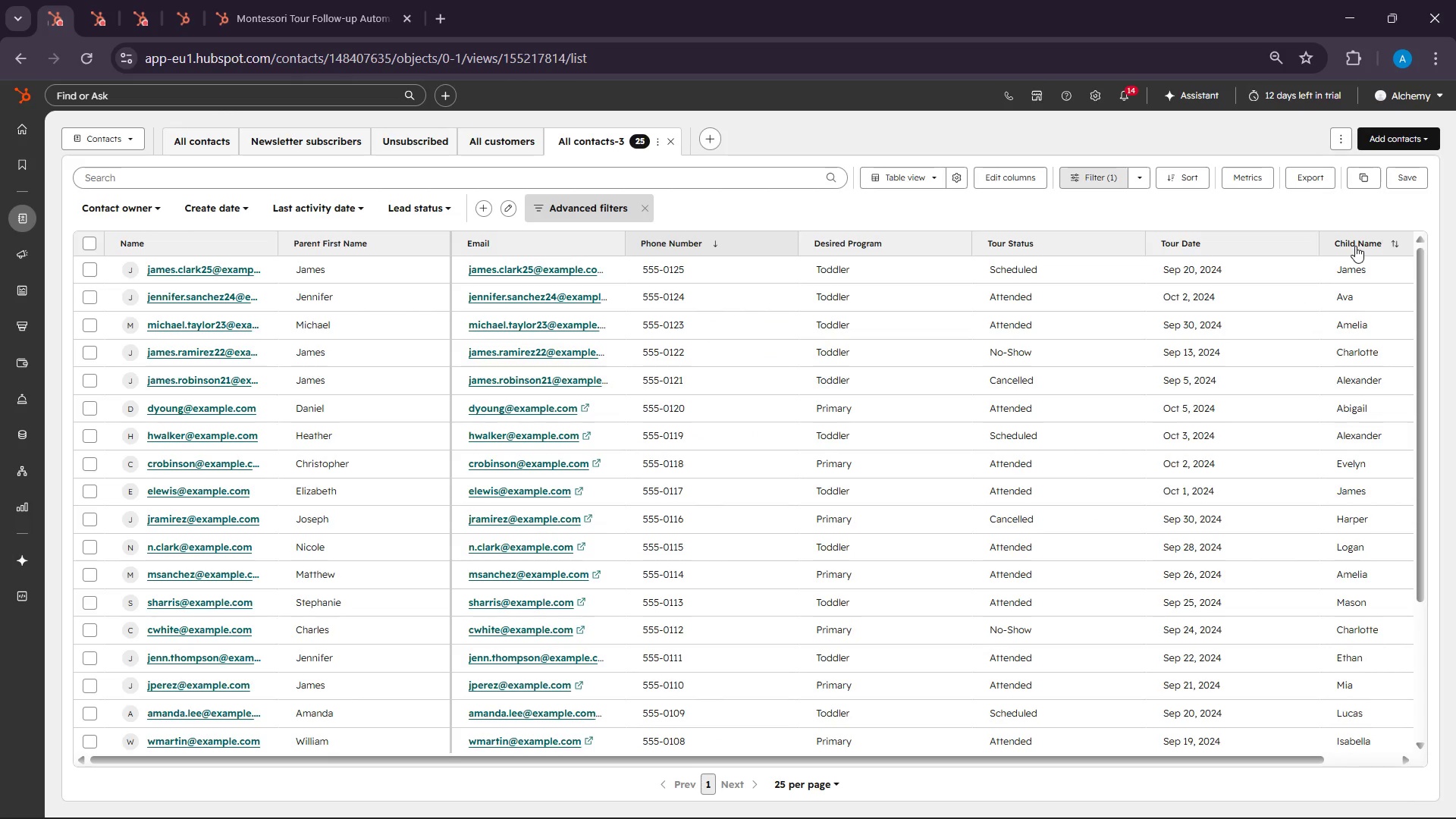 
left_click_drag(start_coordinate=[1355, 245], to_coordinate=[539, 239])
 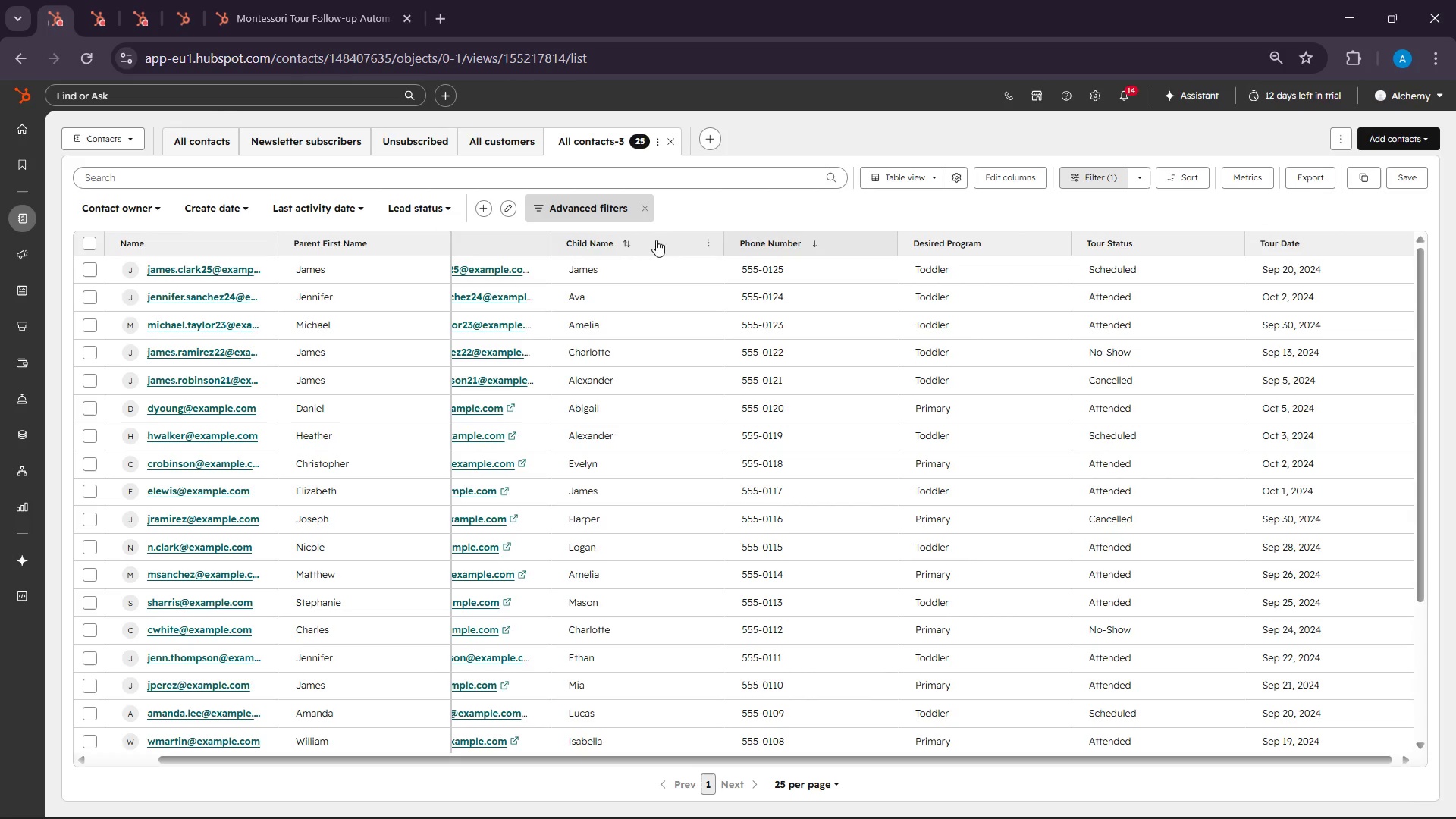 
scroll: coordinate [951, 415], scroll_direction: up, amount: 10.0
 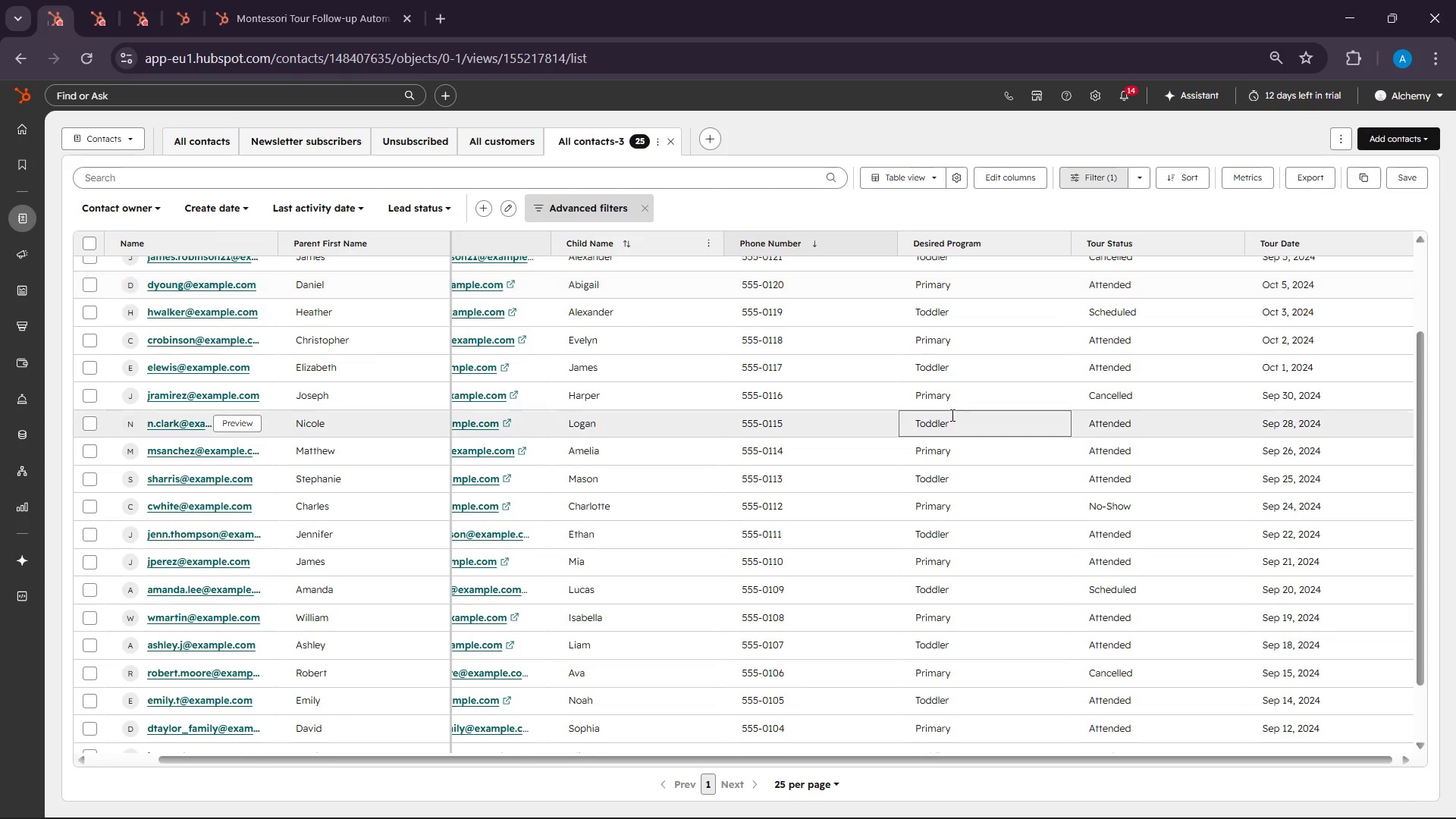 
scroll: coordinate [951, 415], scroll_direction: down, amount: 6.0
 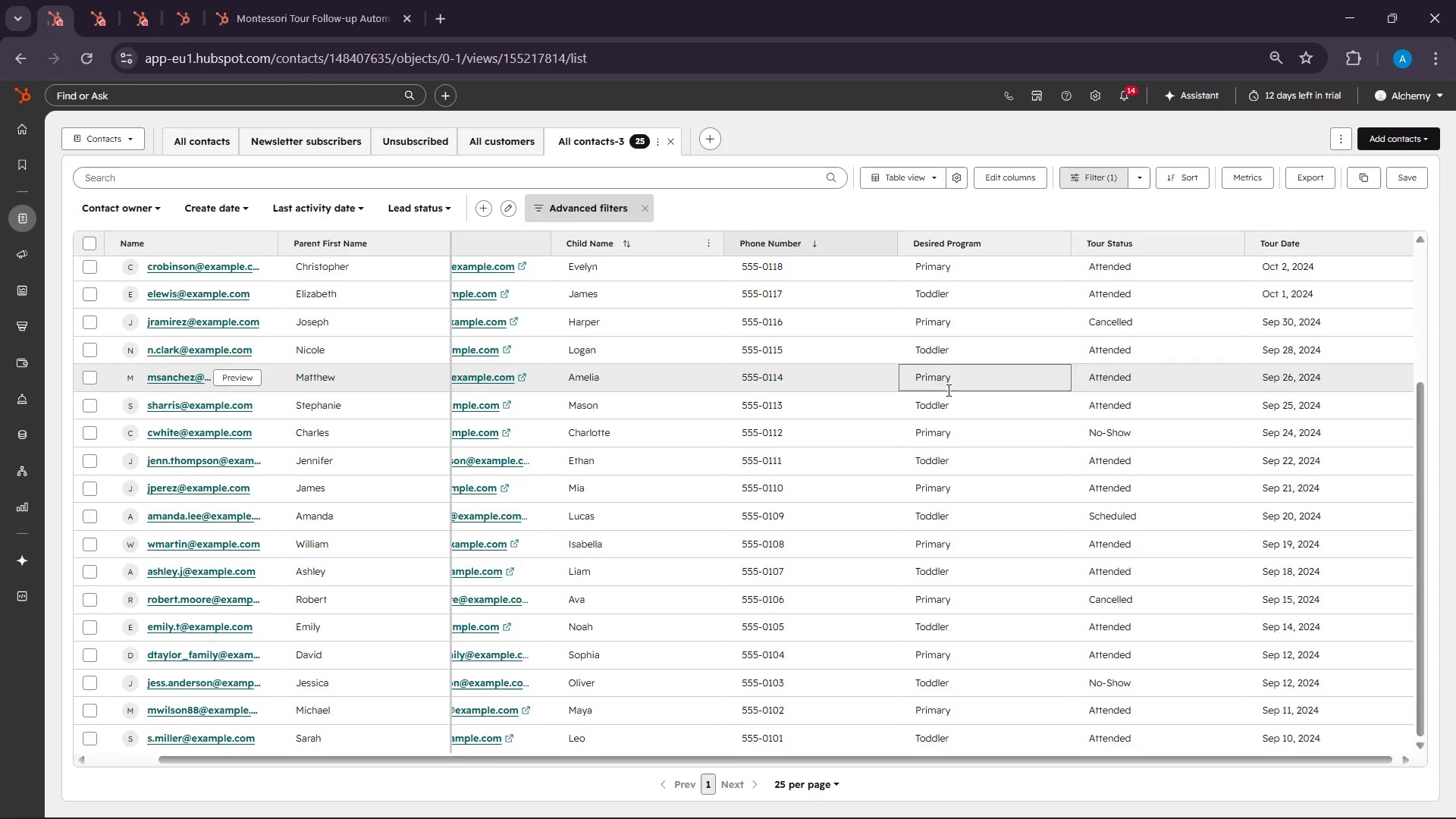 
scroll: coordinate [947, 384], scroll_direction: up, amount: 11.0
 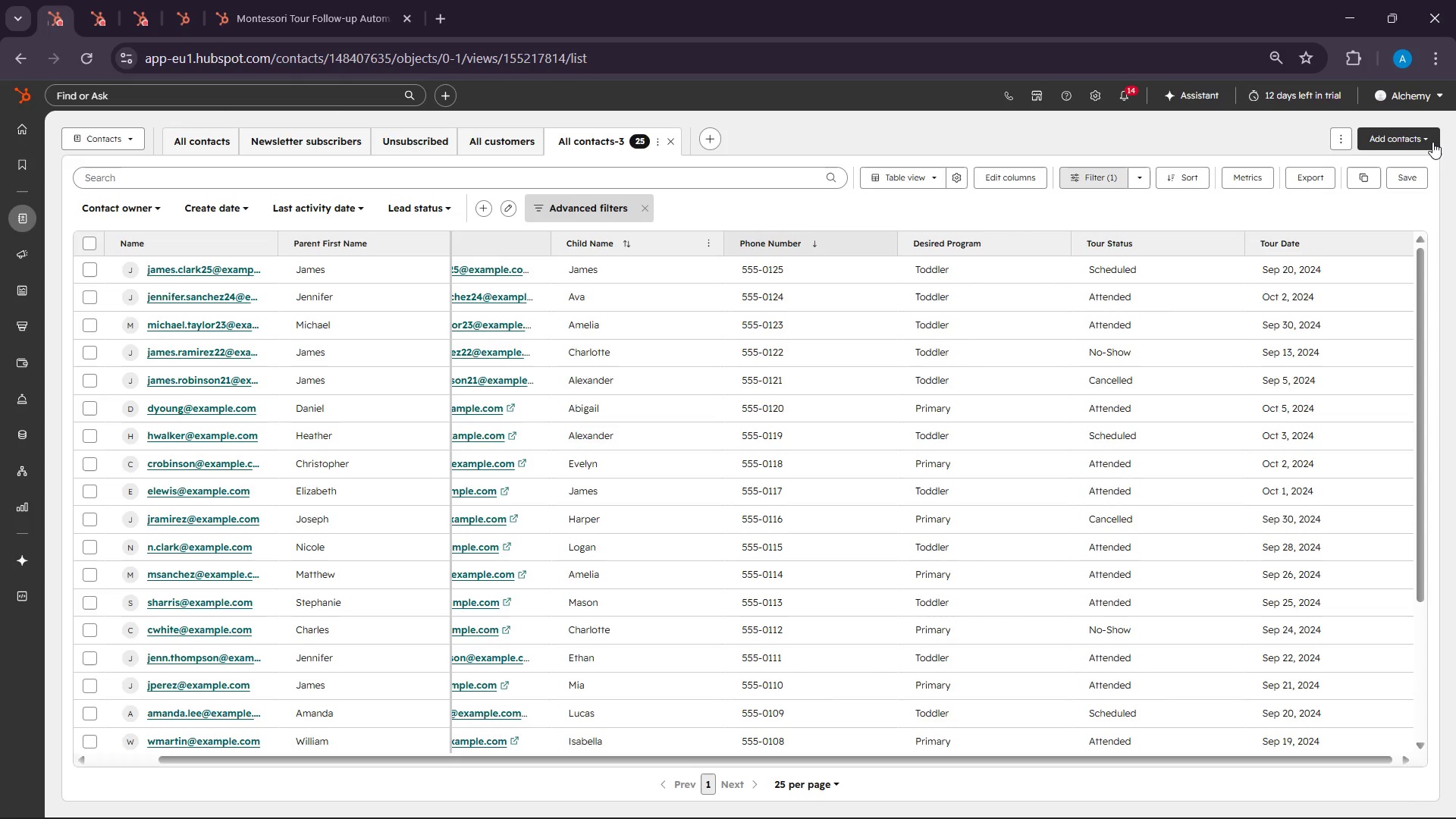 
left_click([1432, 142])
 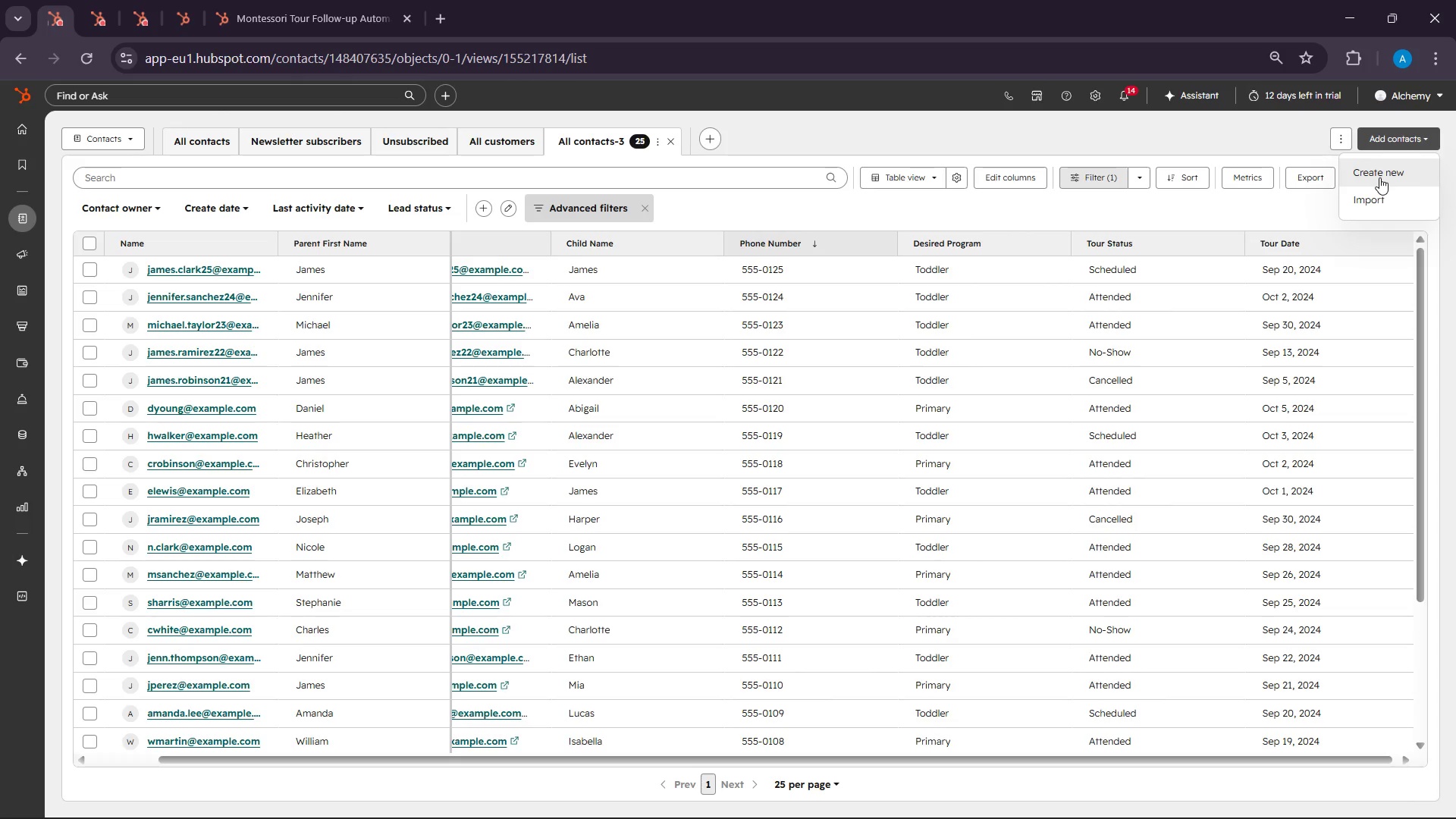 
left_click([1379, 177])
 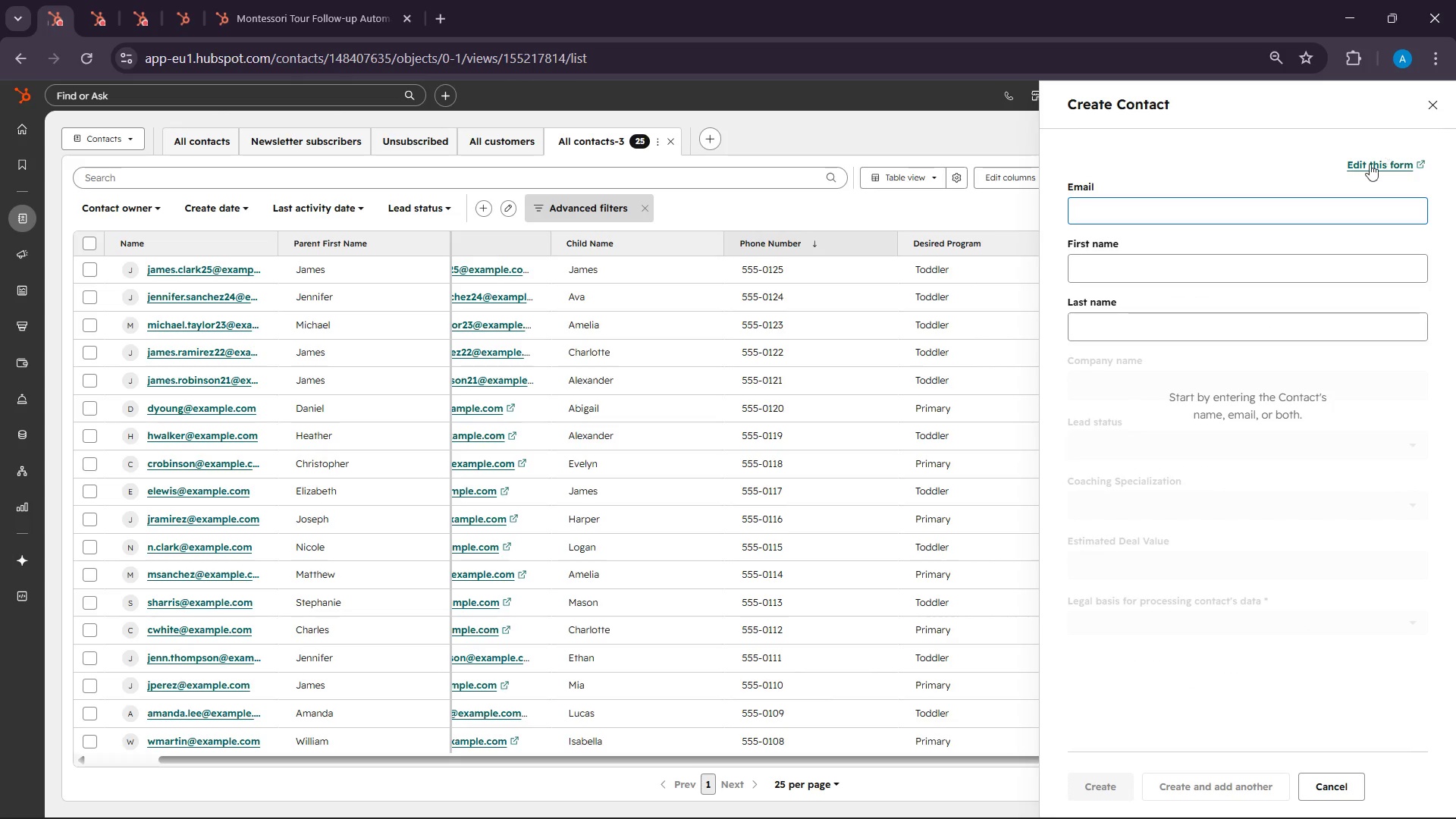 
wait(6.44)
 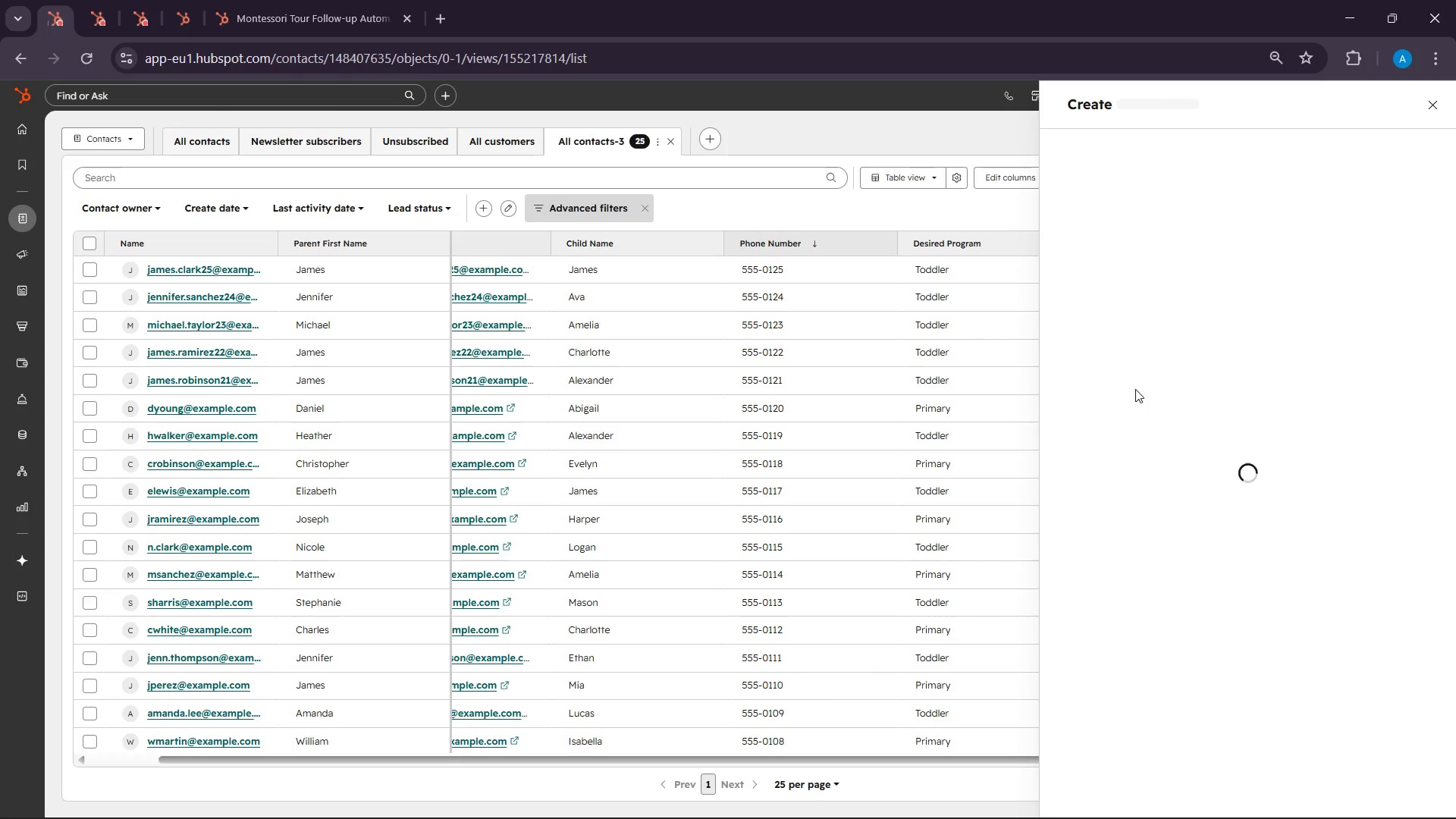 
left_click([1363, 158])
 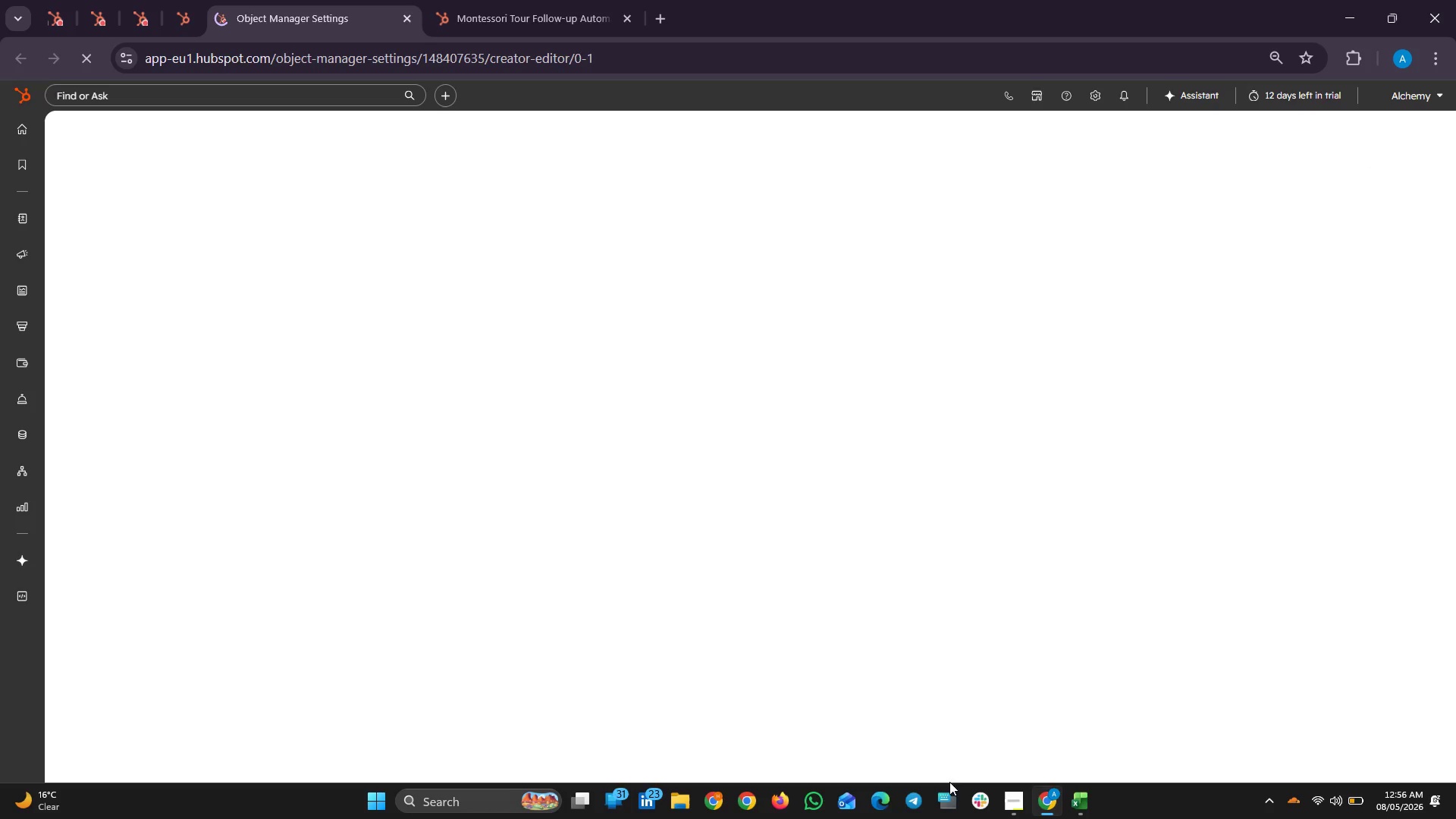 
left_click([1090, 793])
 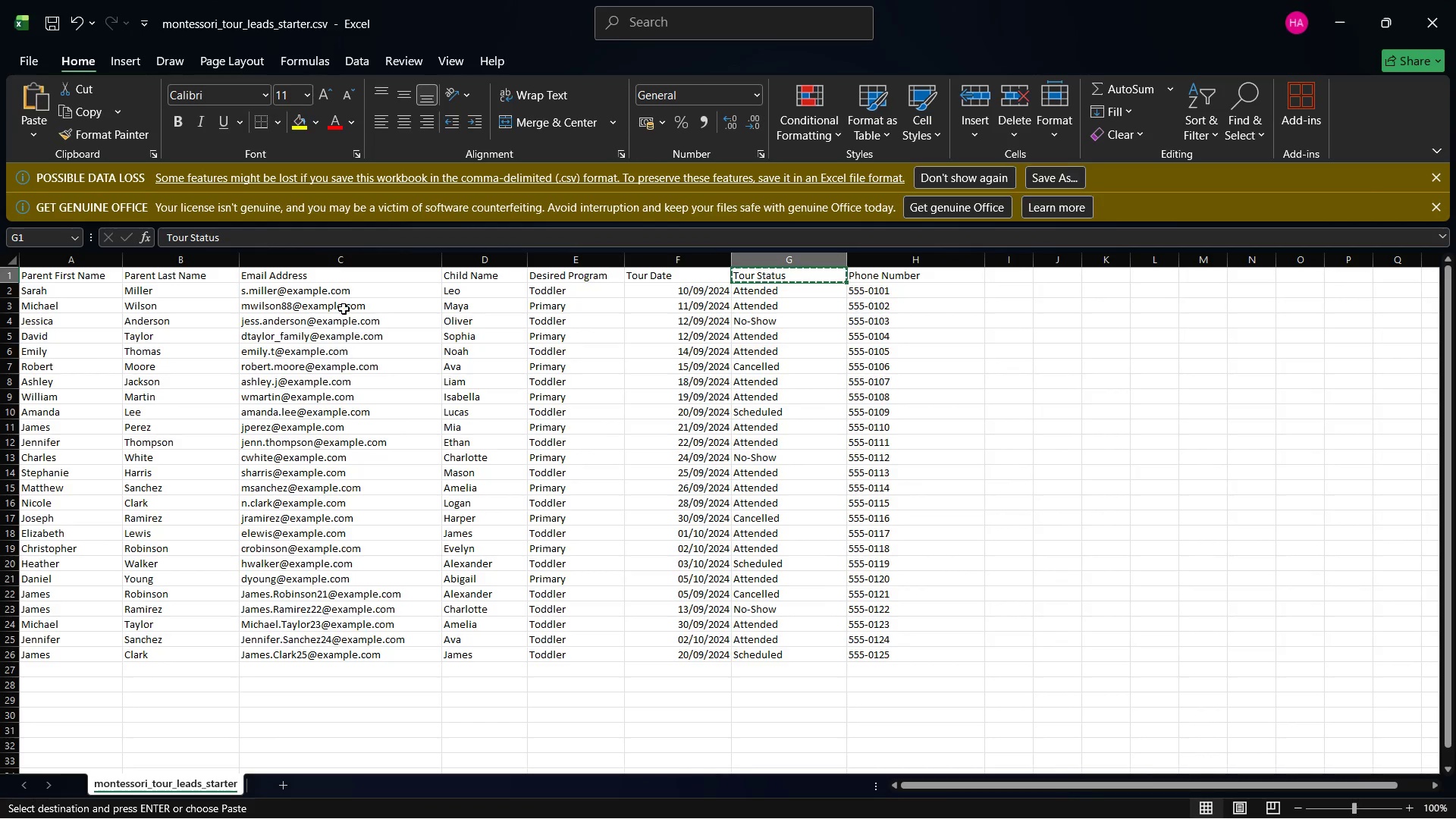 
left_click([475, 279])
 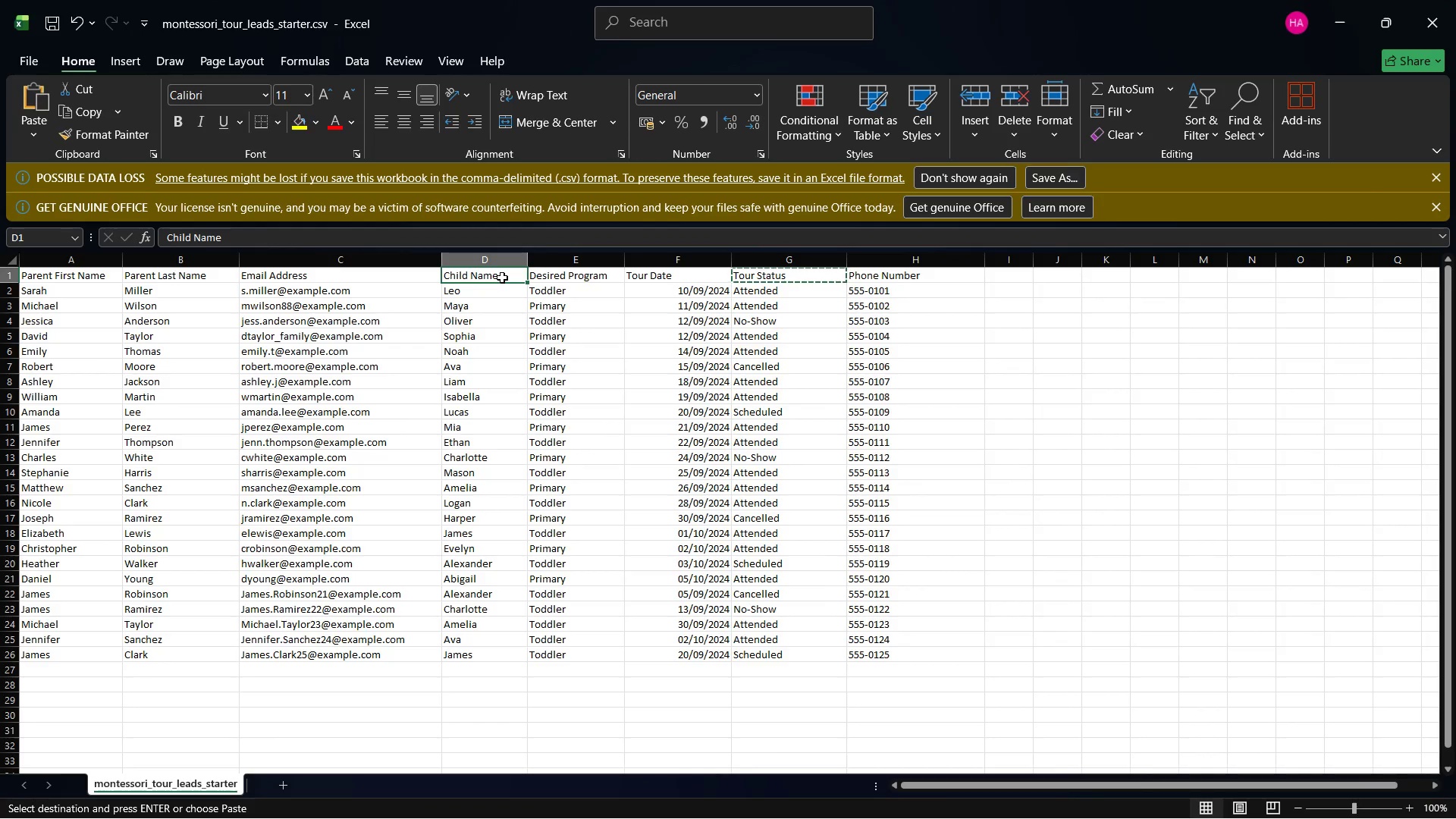 
key(Control+C)
 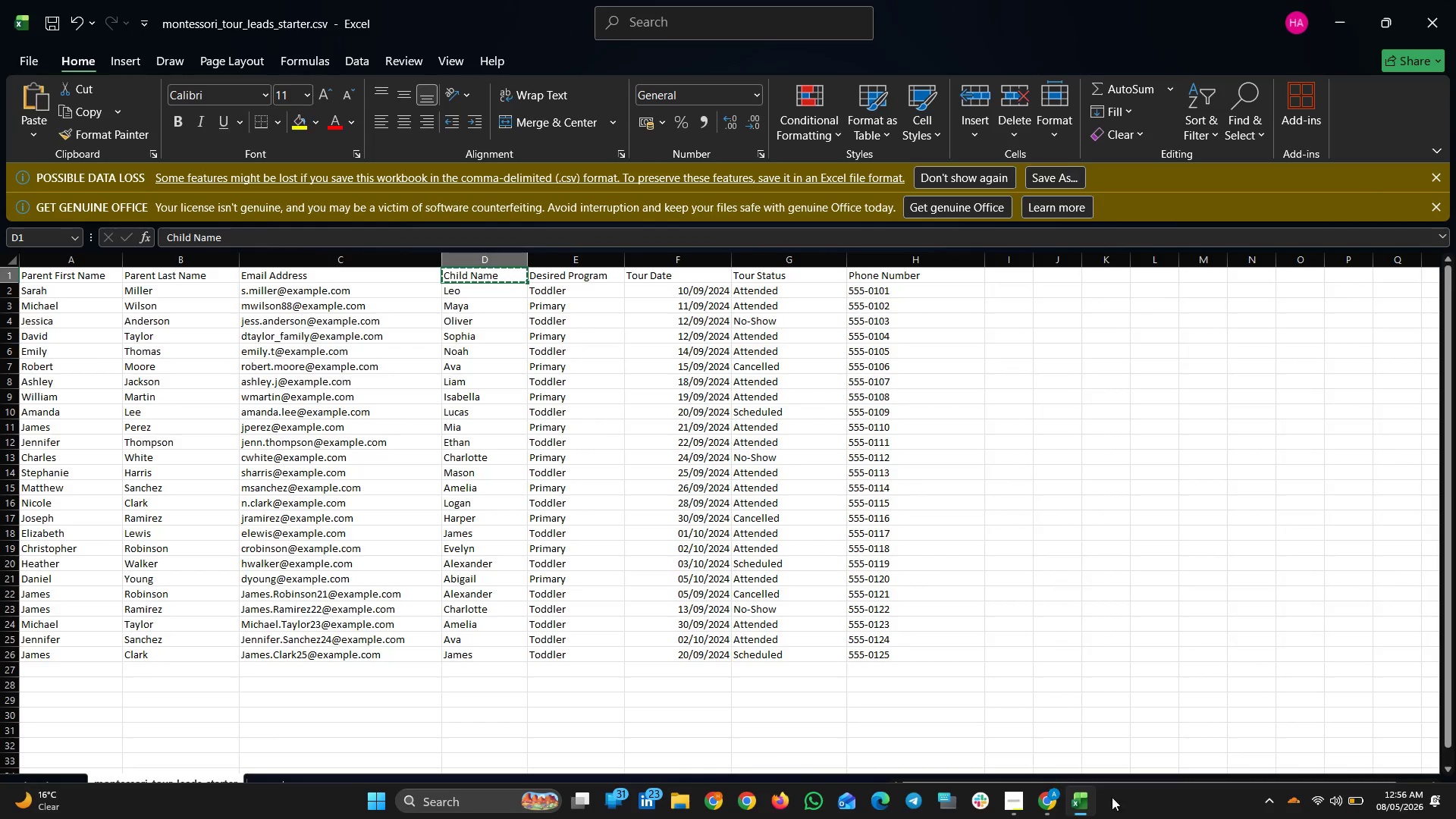 
left_click([1075, 806])
 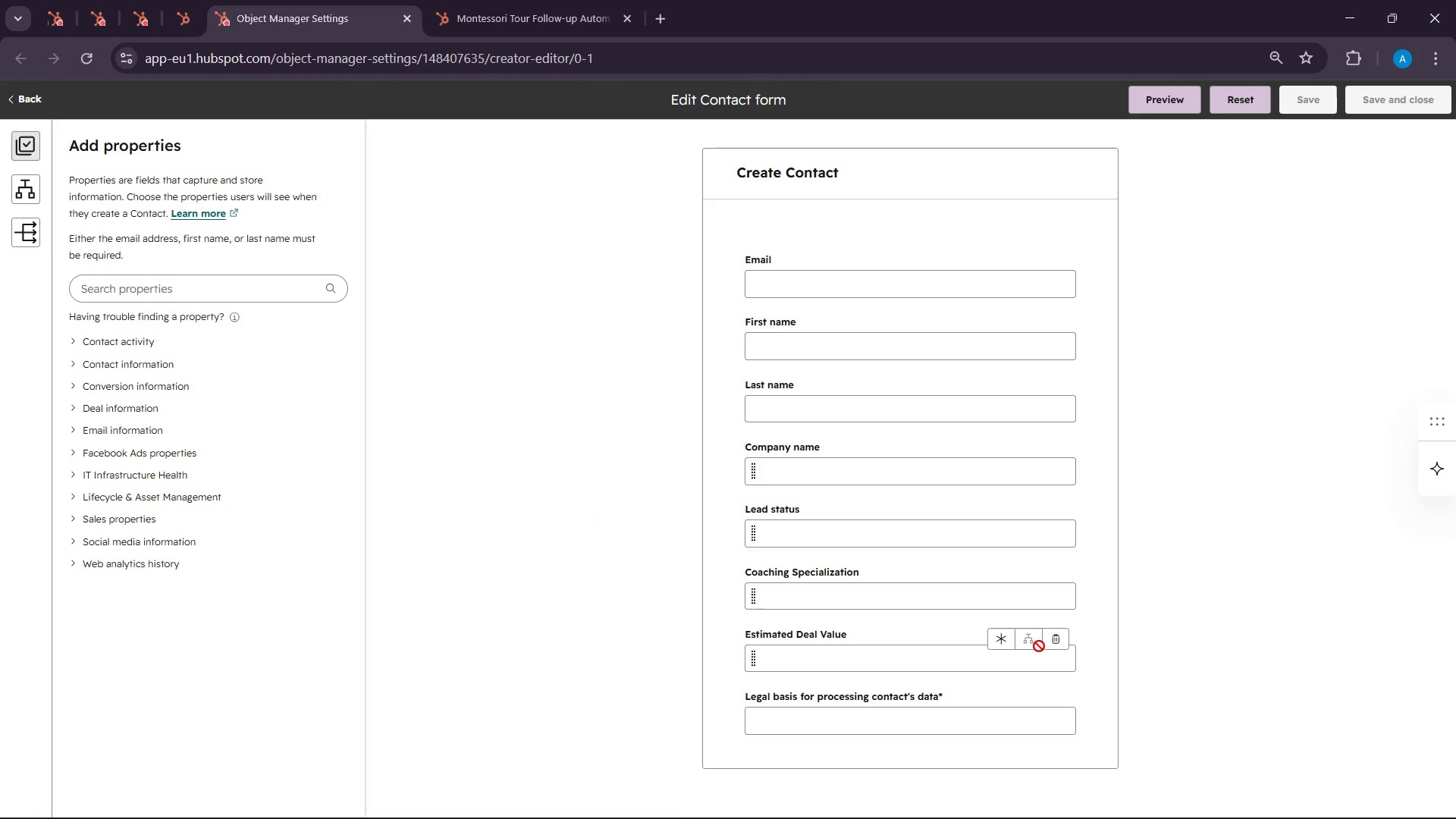 
left_click([1048, 642])
 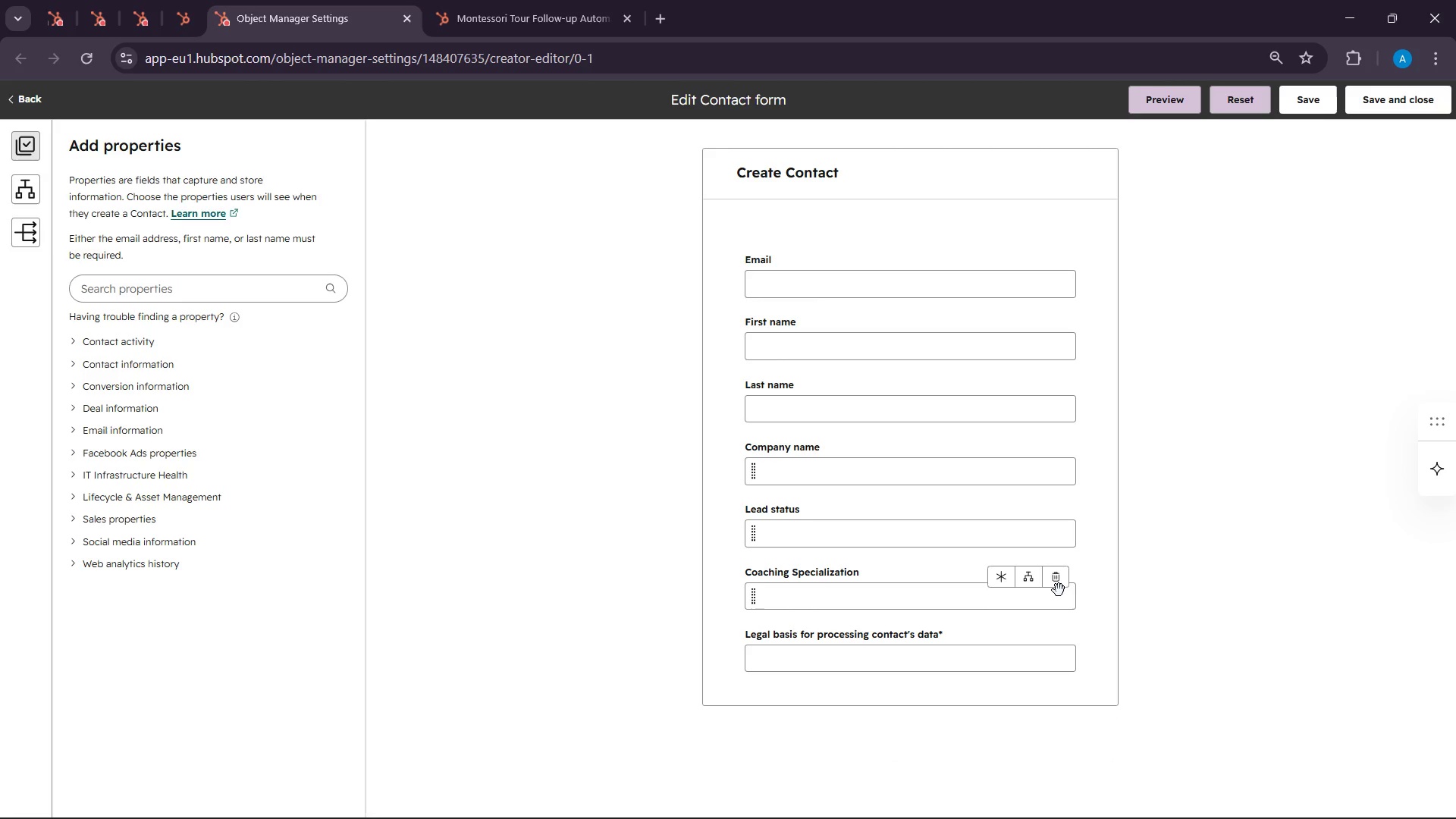 
left_click([1059, 590])
 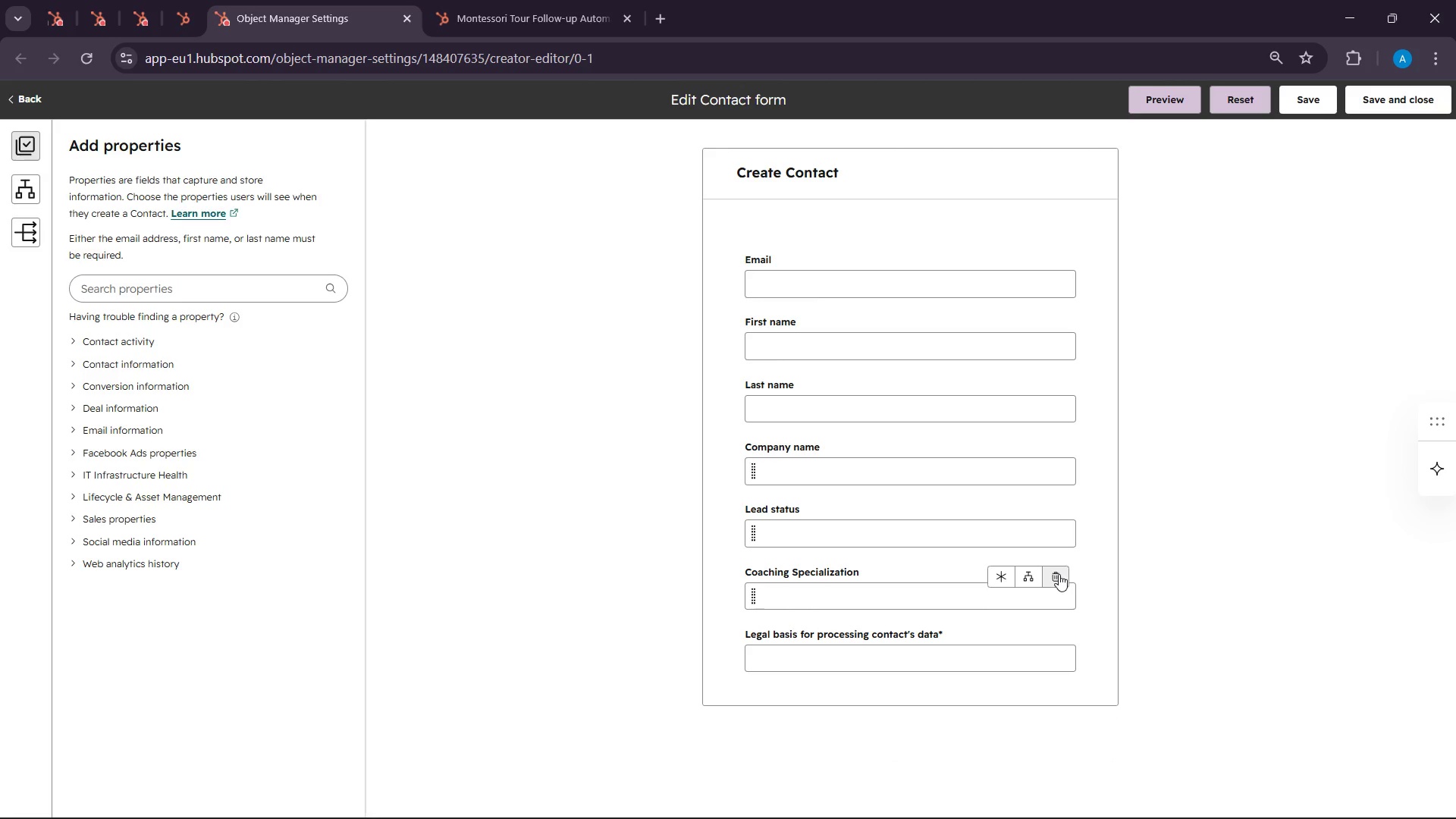 
left_click([1059, 574])
 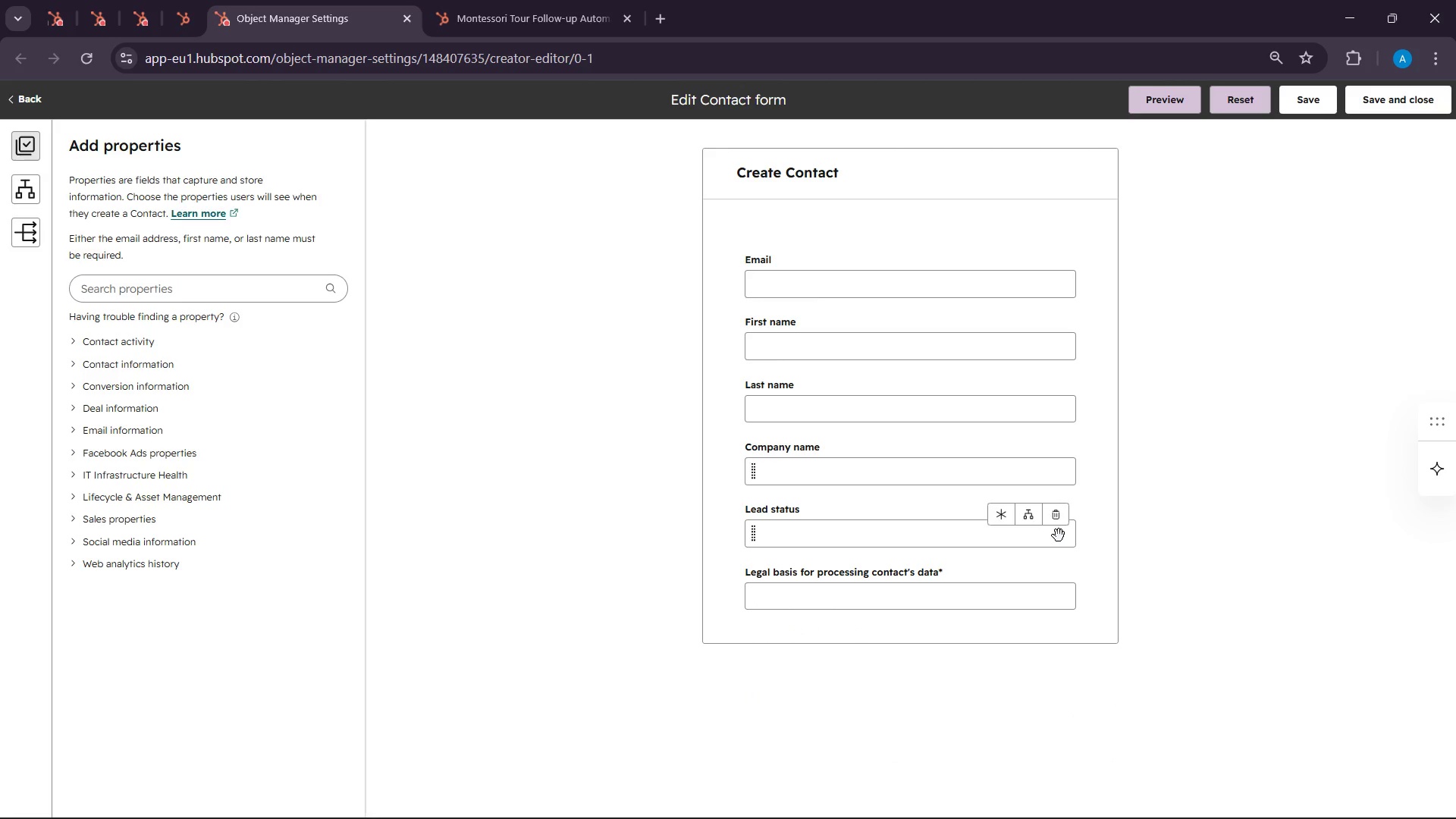 
left_click([1059, 535])
 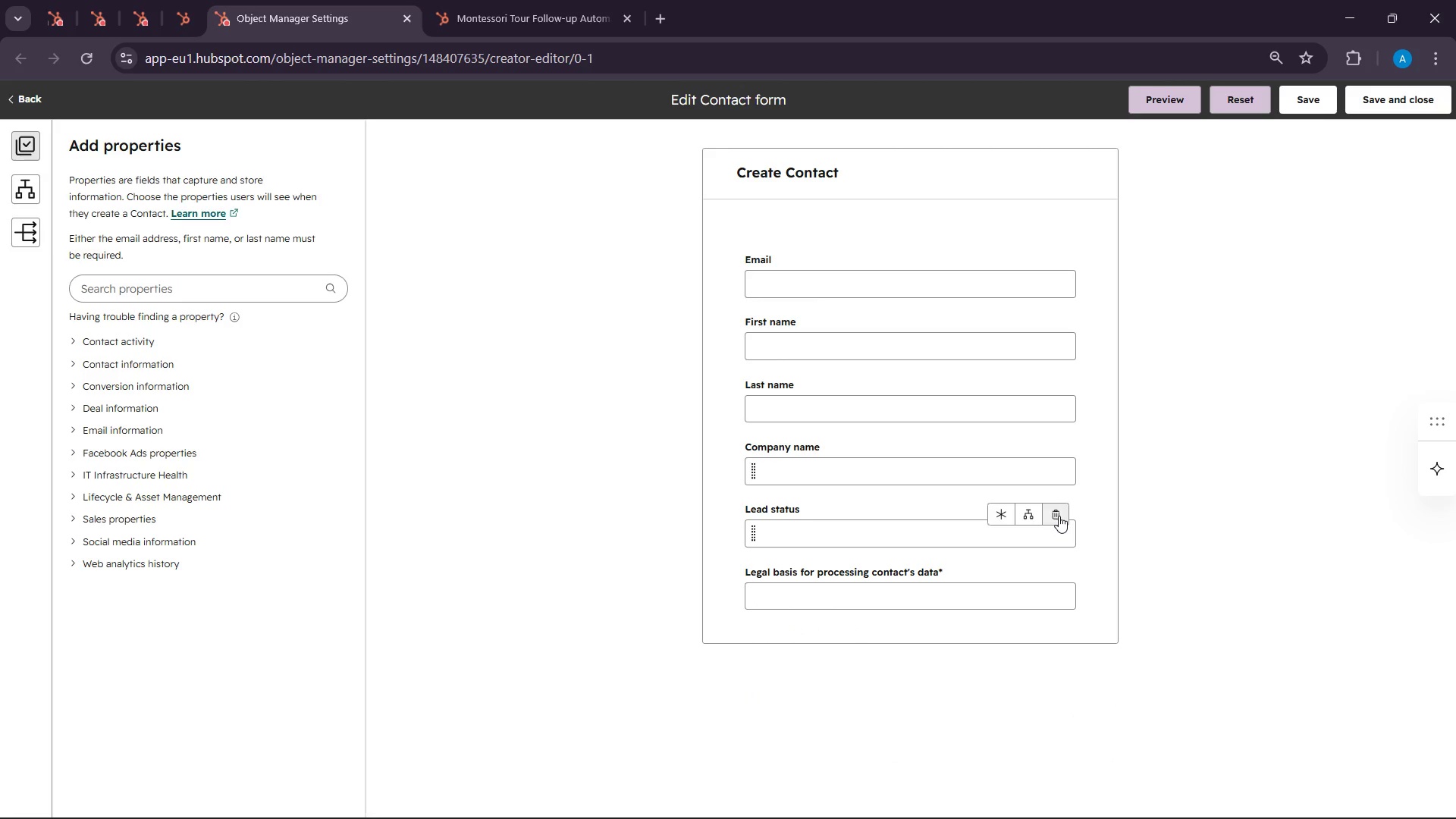 
left_click([1059, 516])
 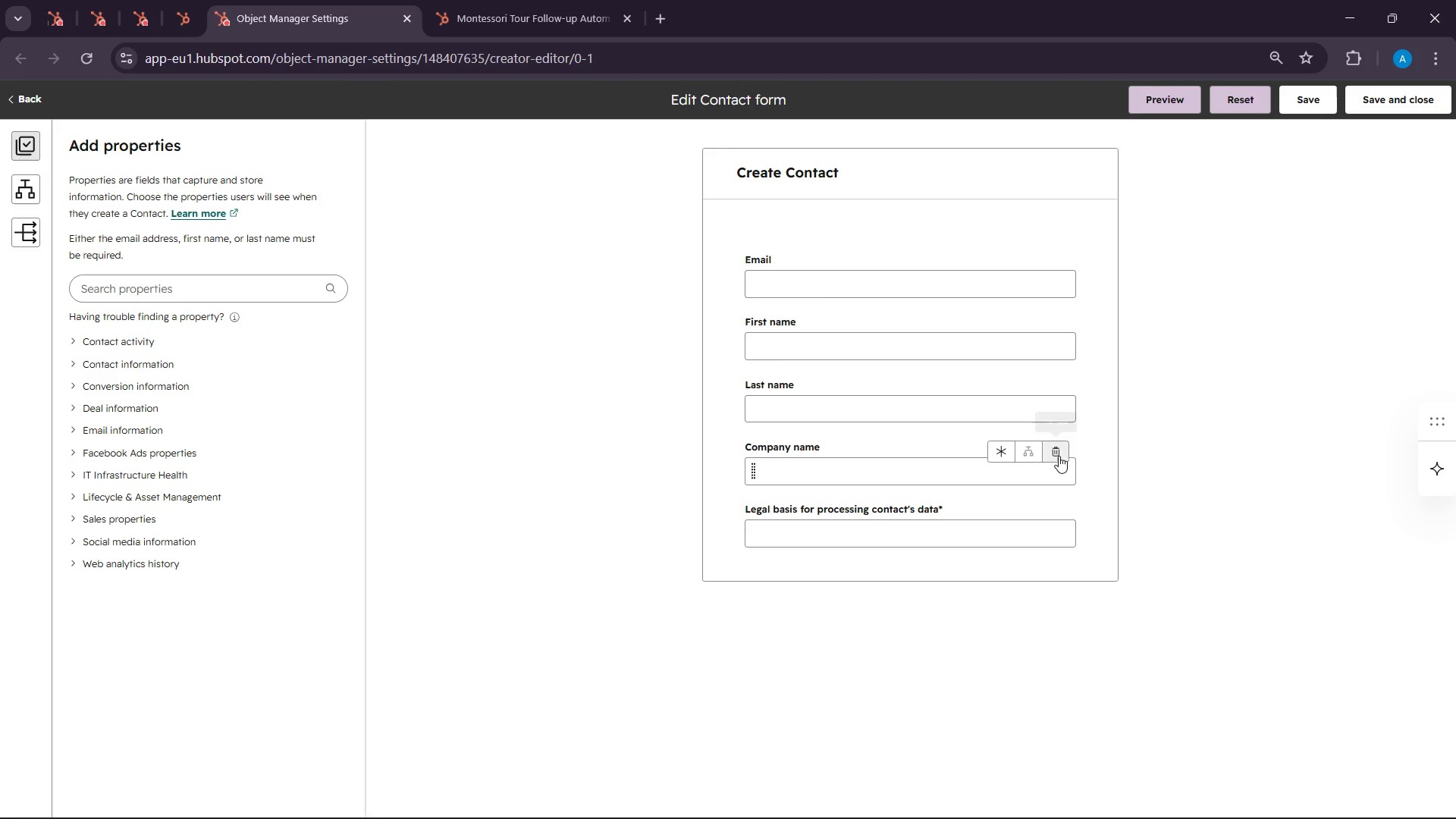 
left_click([1059, 456])
 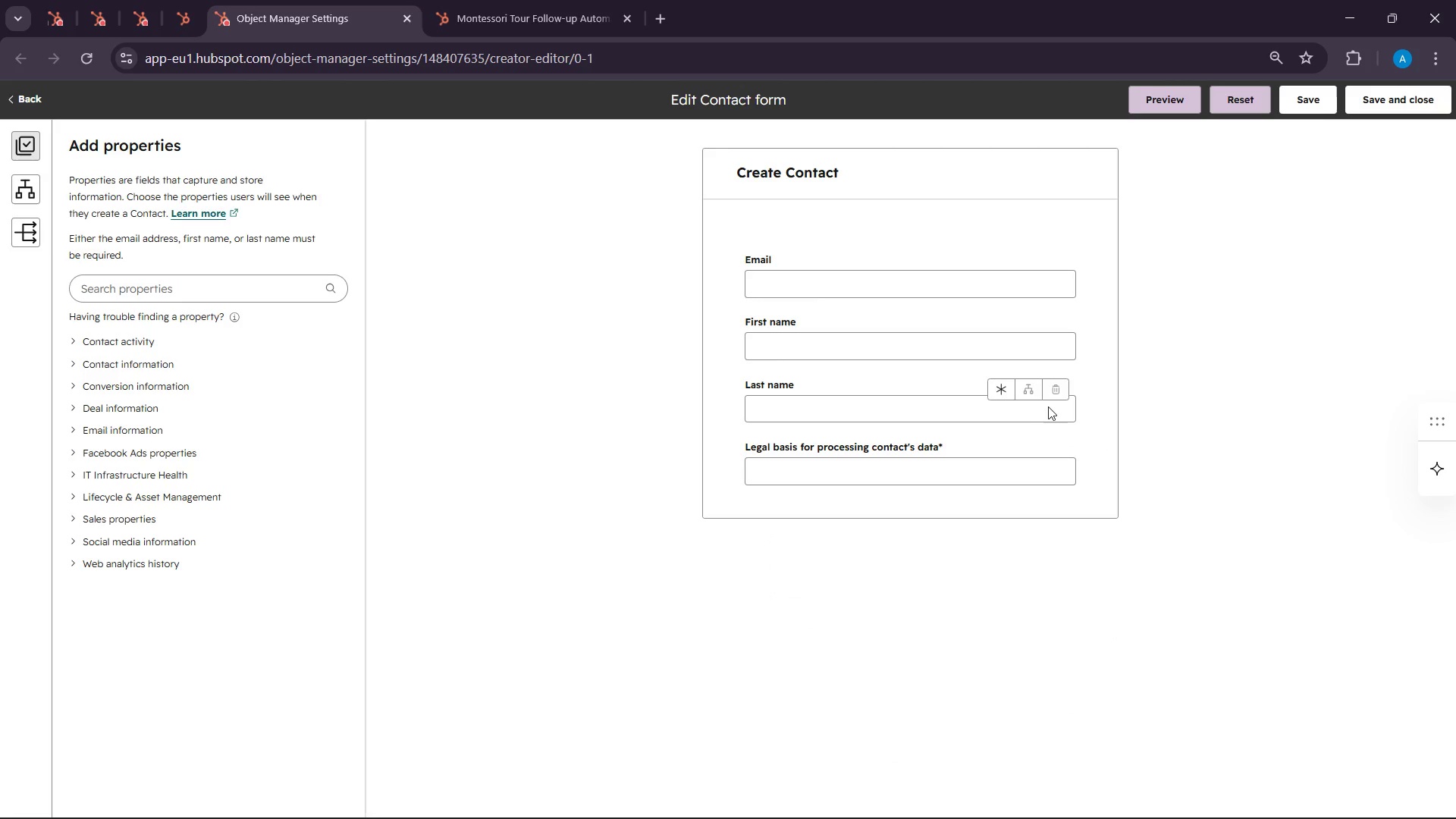 
mouse_move([1057, 388])
 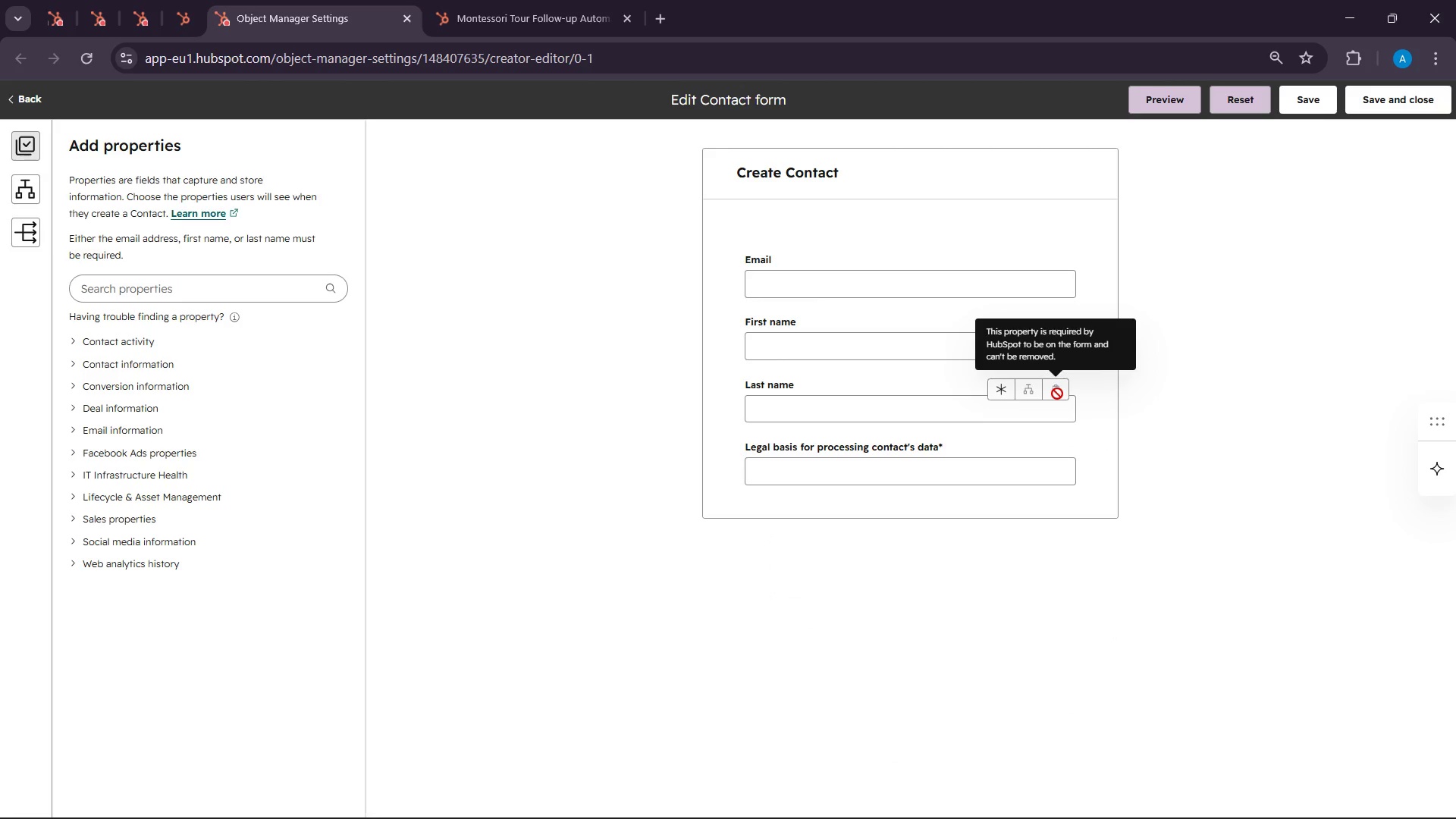 
left_click([1057, 394])
 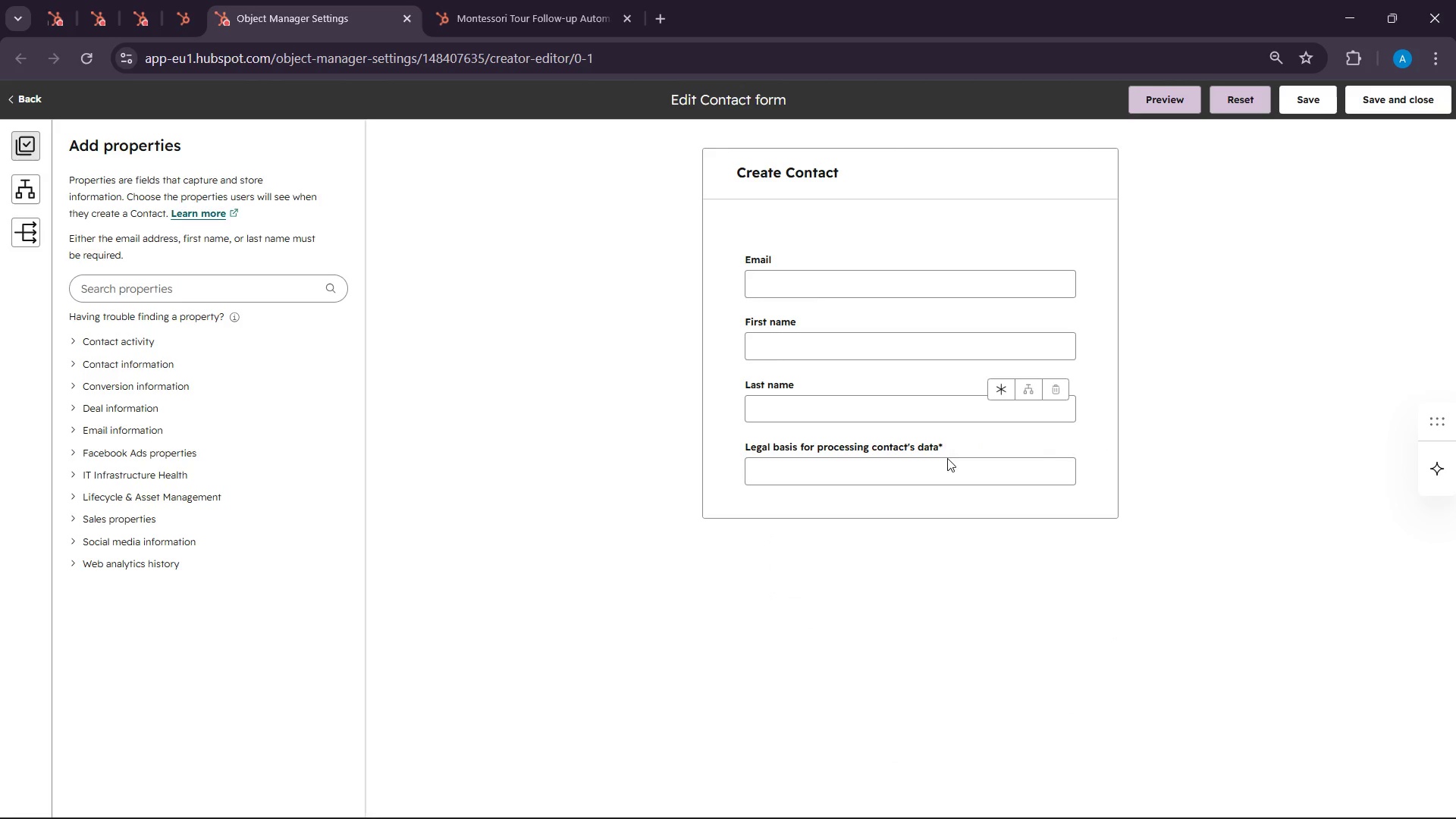 
left_click([199, 290])
 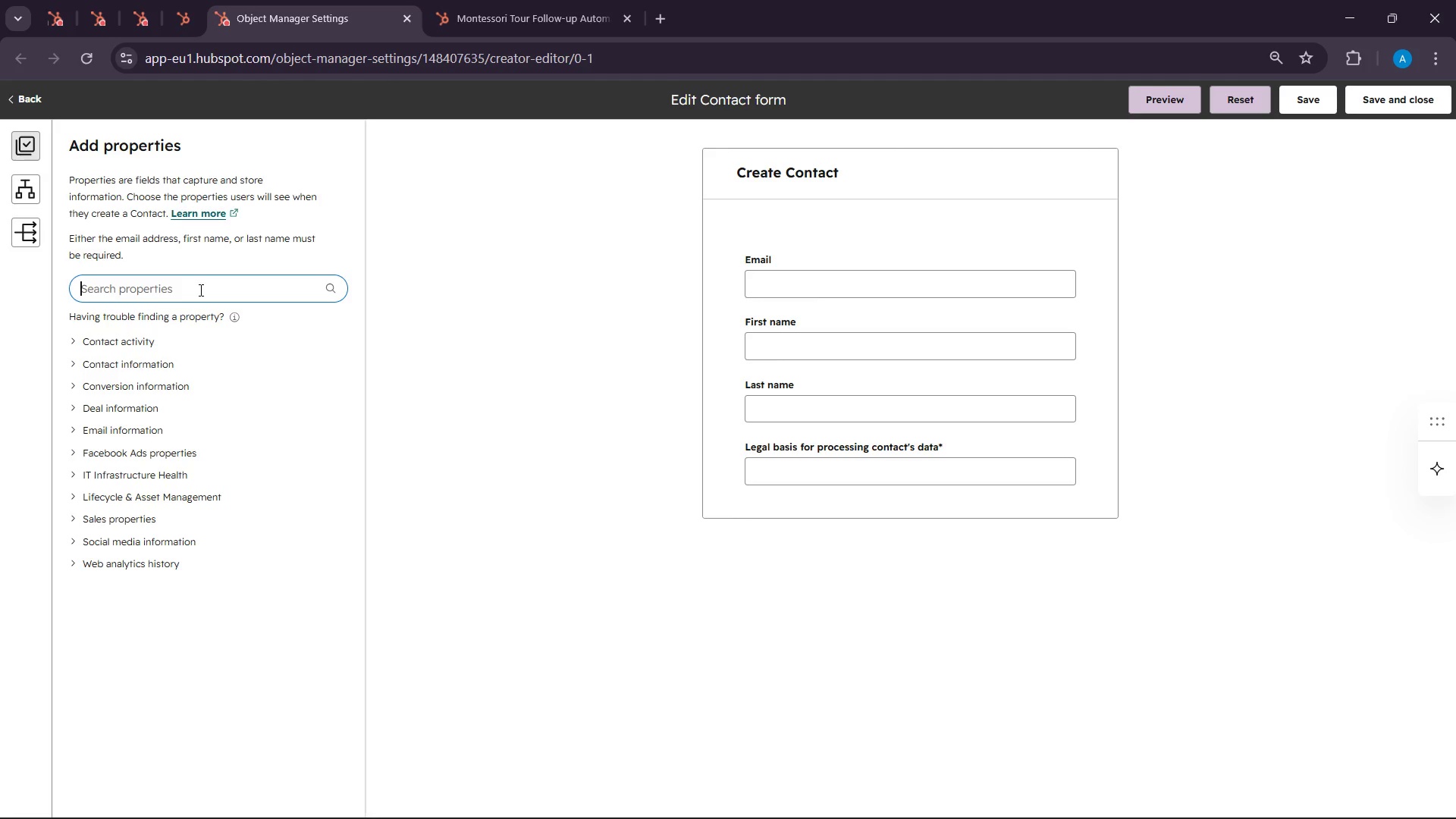 
key(Control+V)
 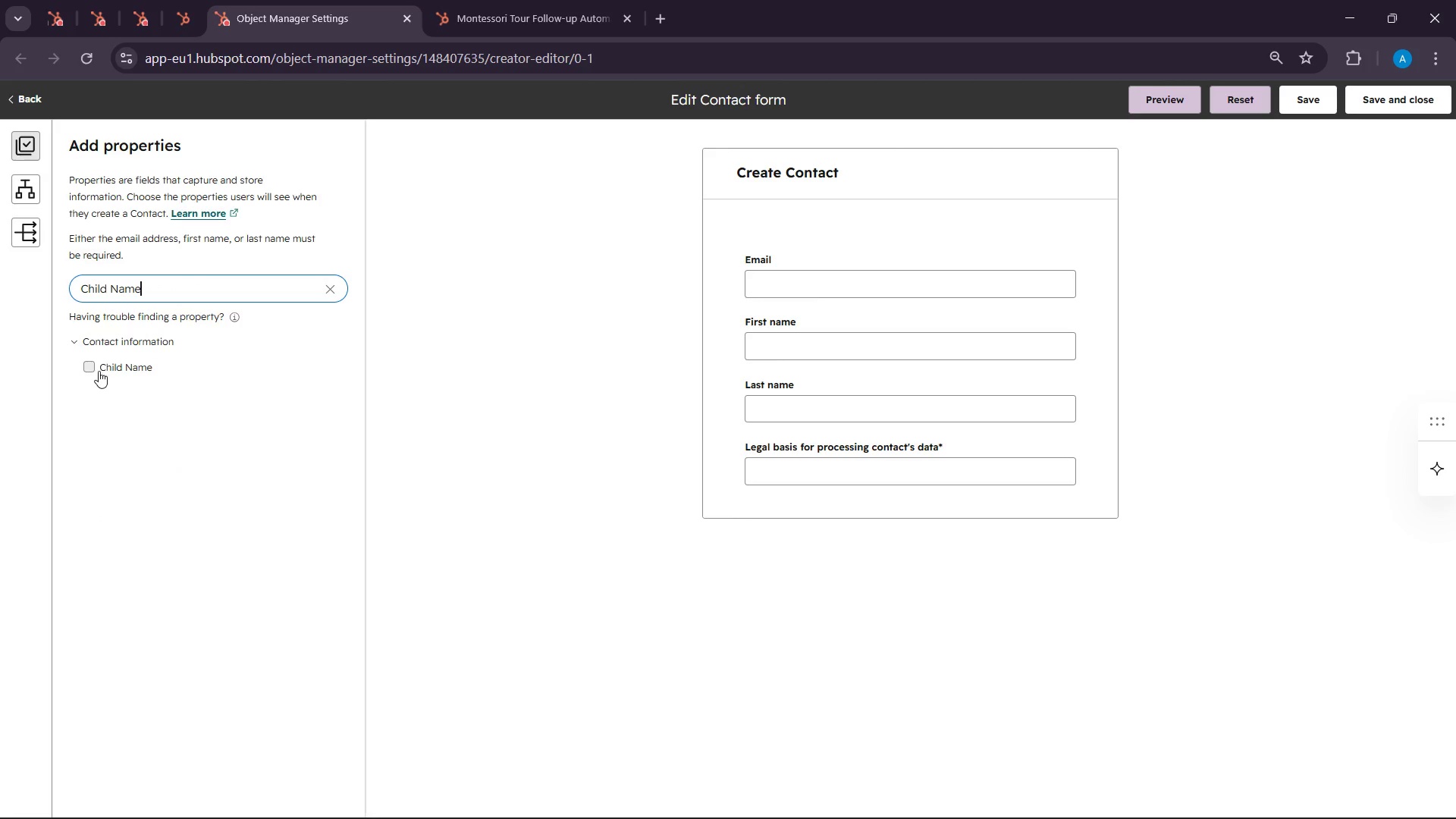 
left_click([90, 370])
 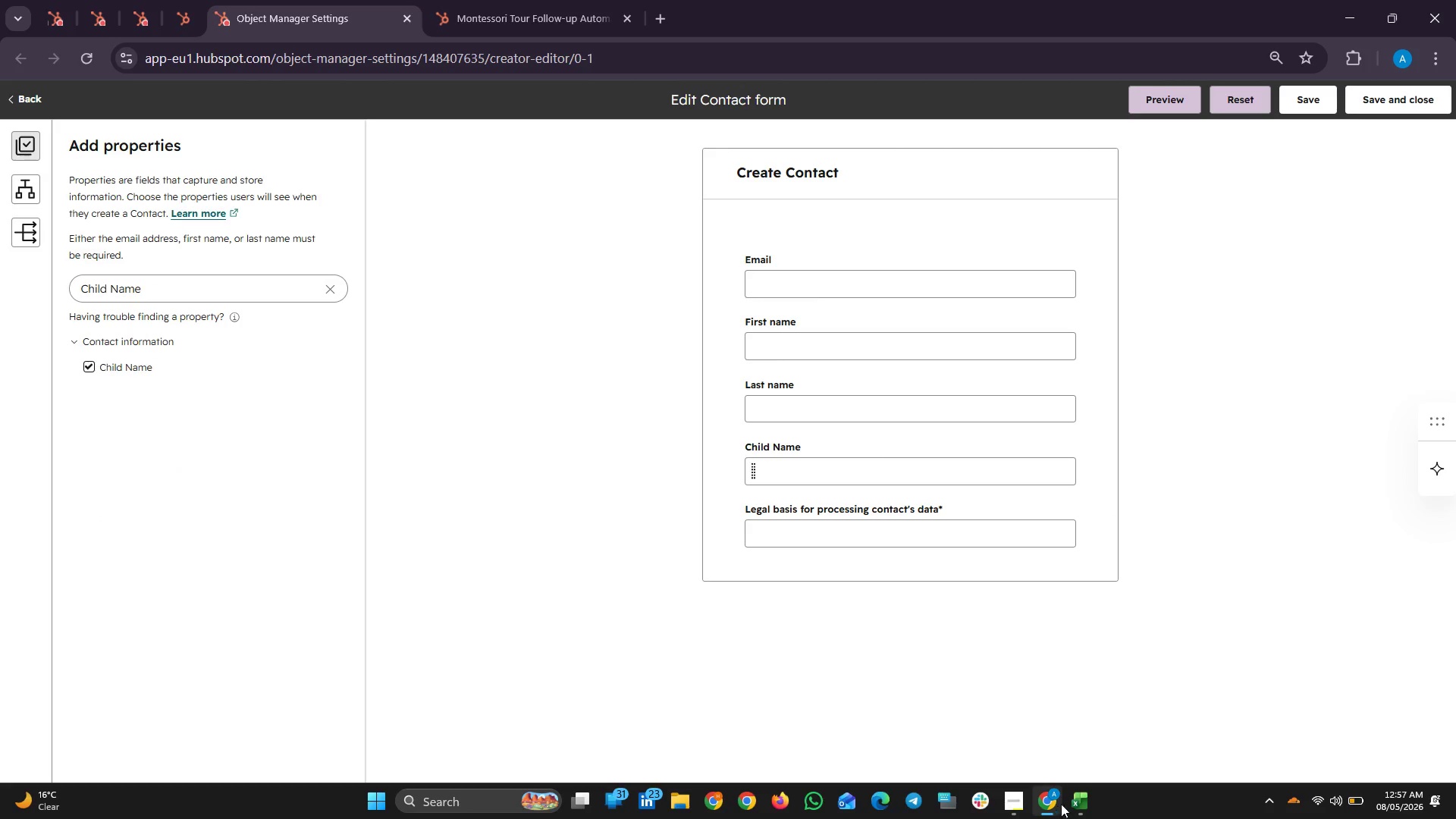 
left_click([1050, 805])